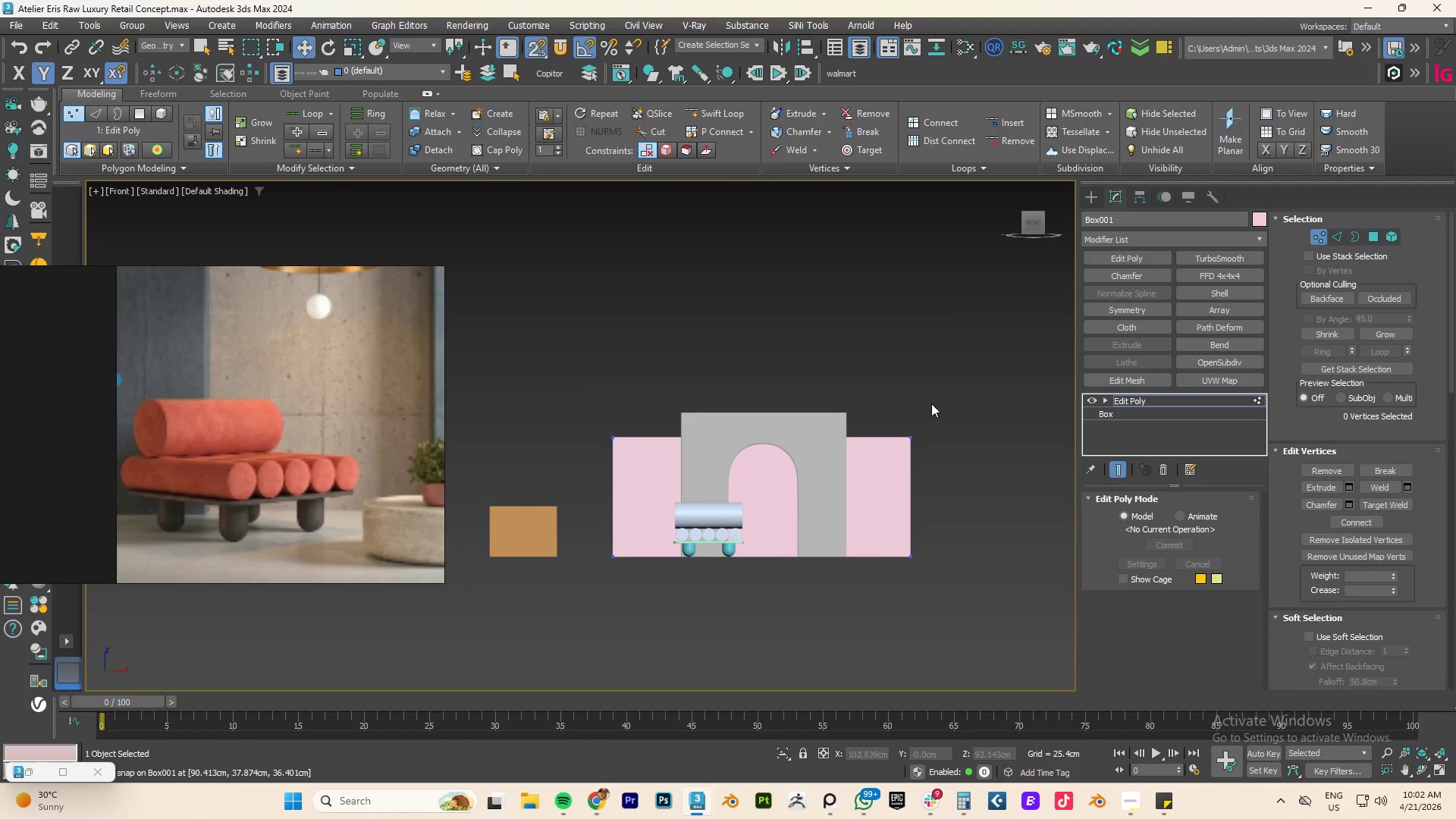 
left_click_drag(start_coordinate=[965, 388], to_coordinate=[585, 479])
 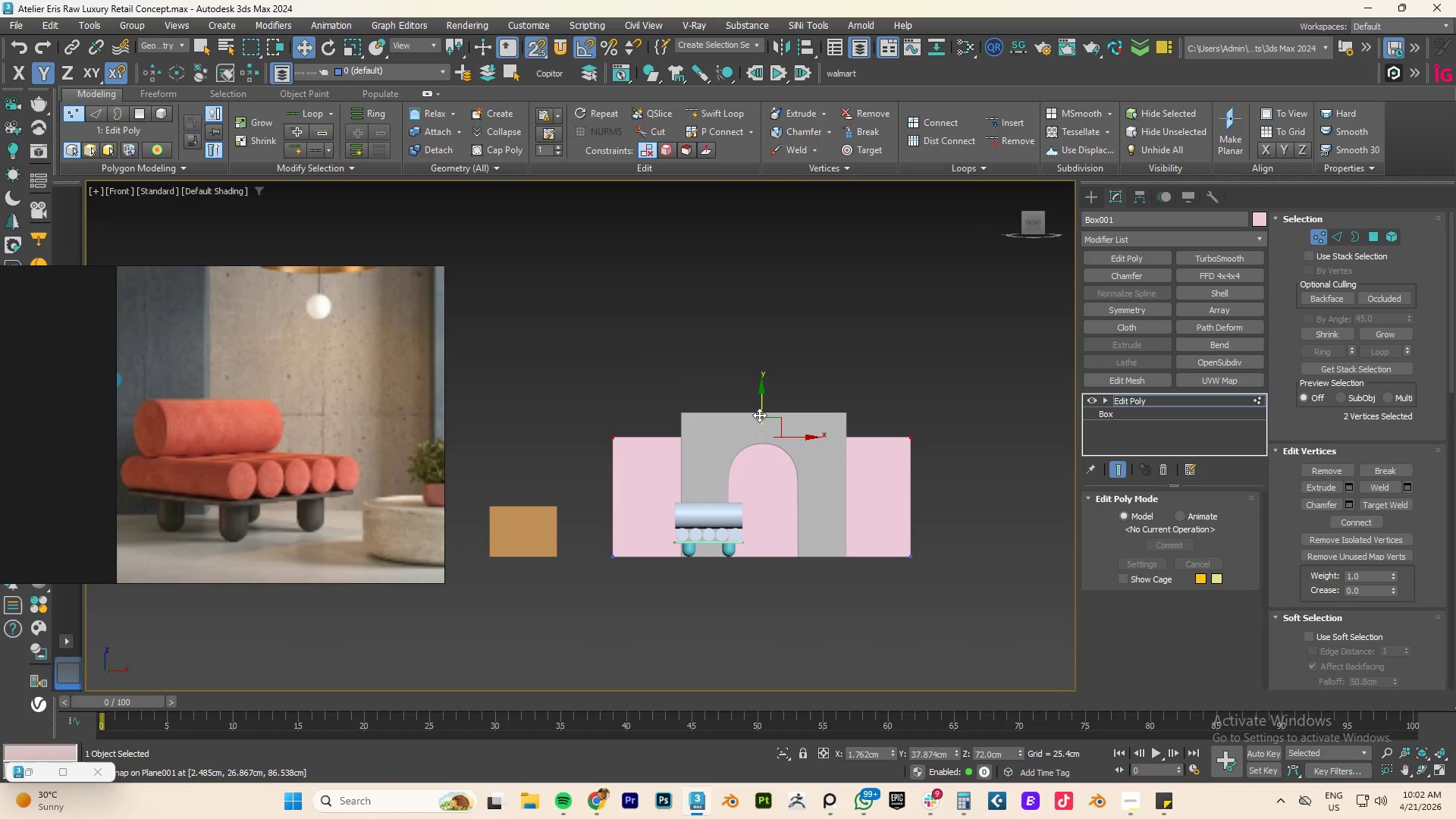 
left_click_drag(start_coordinate=[762, 413], to_coordinate=[839, 410])
 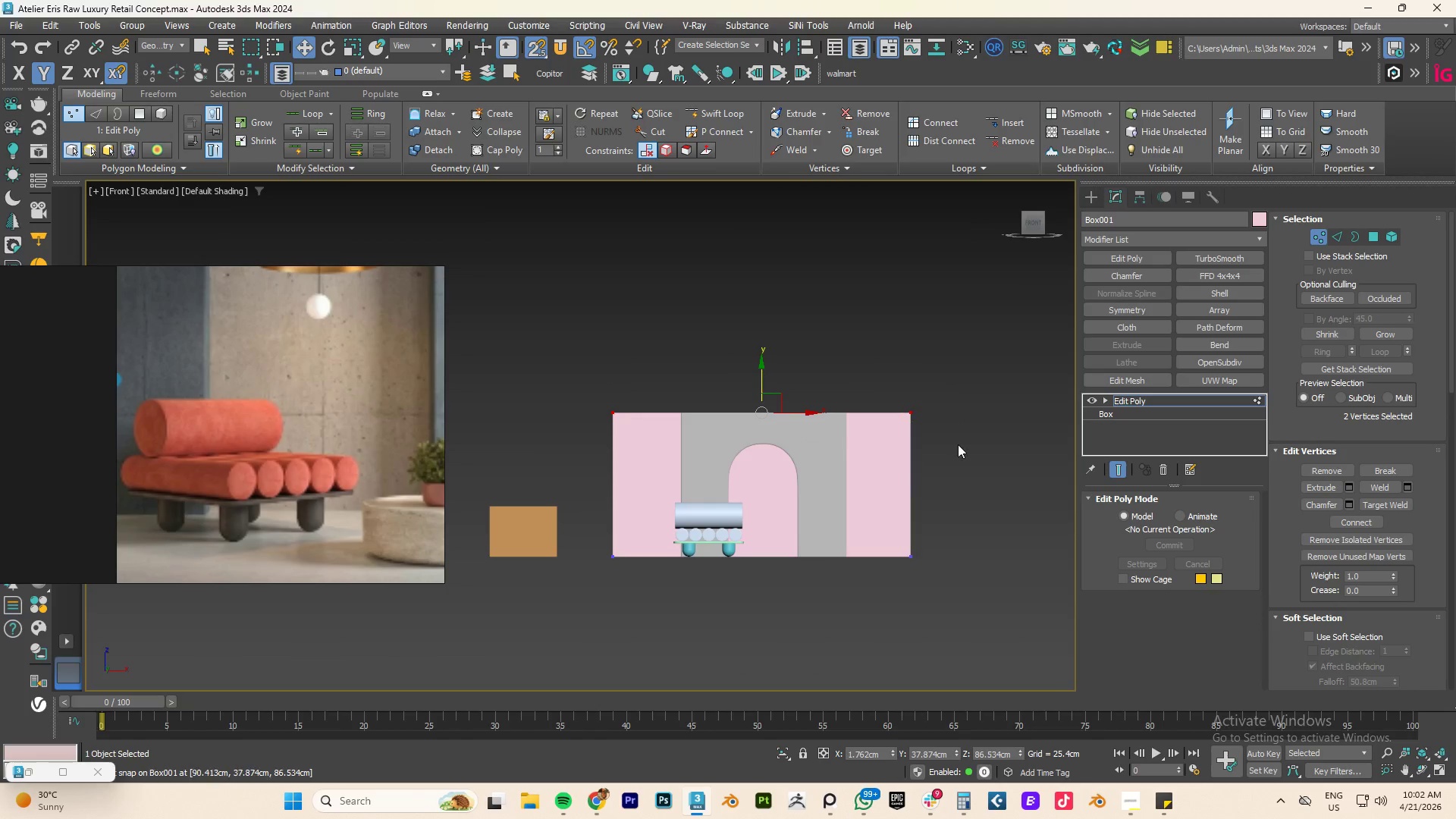 
left_click([958, 444])
 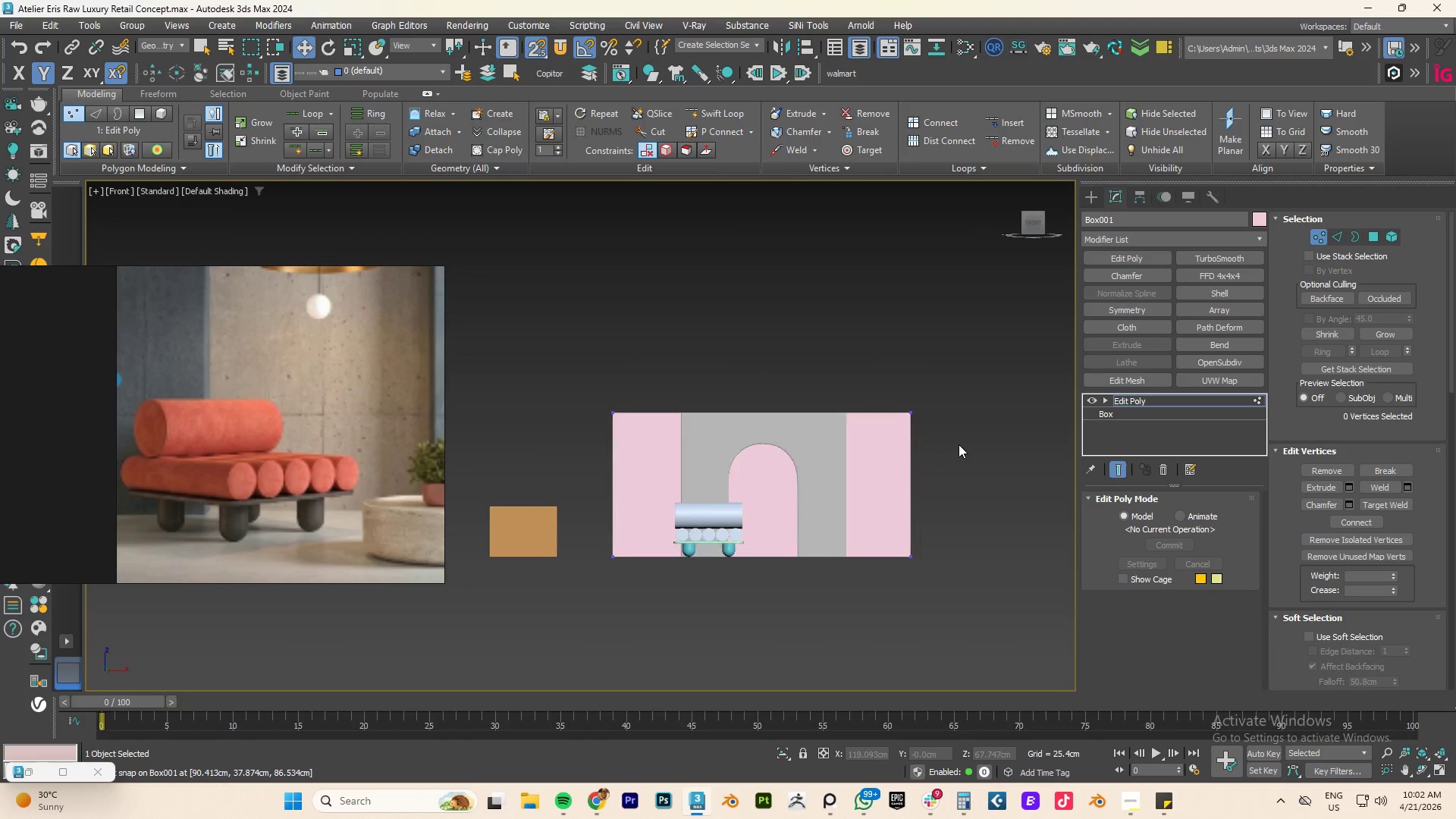 
hold_key(key=AltLeft, duration=1.41)
 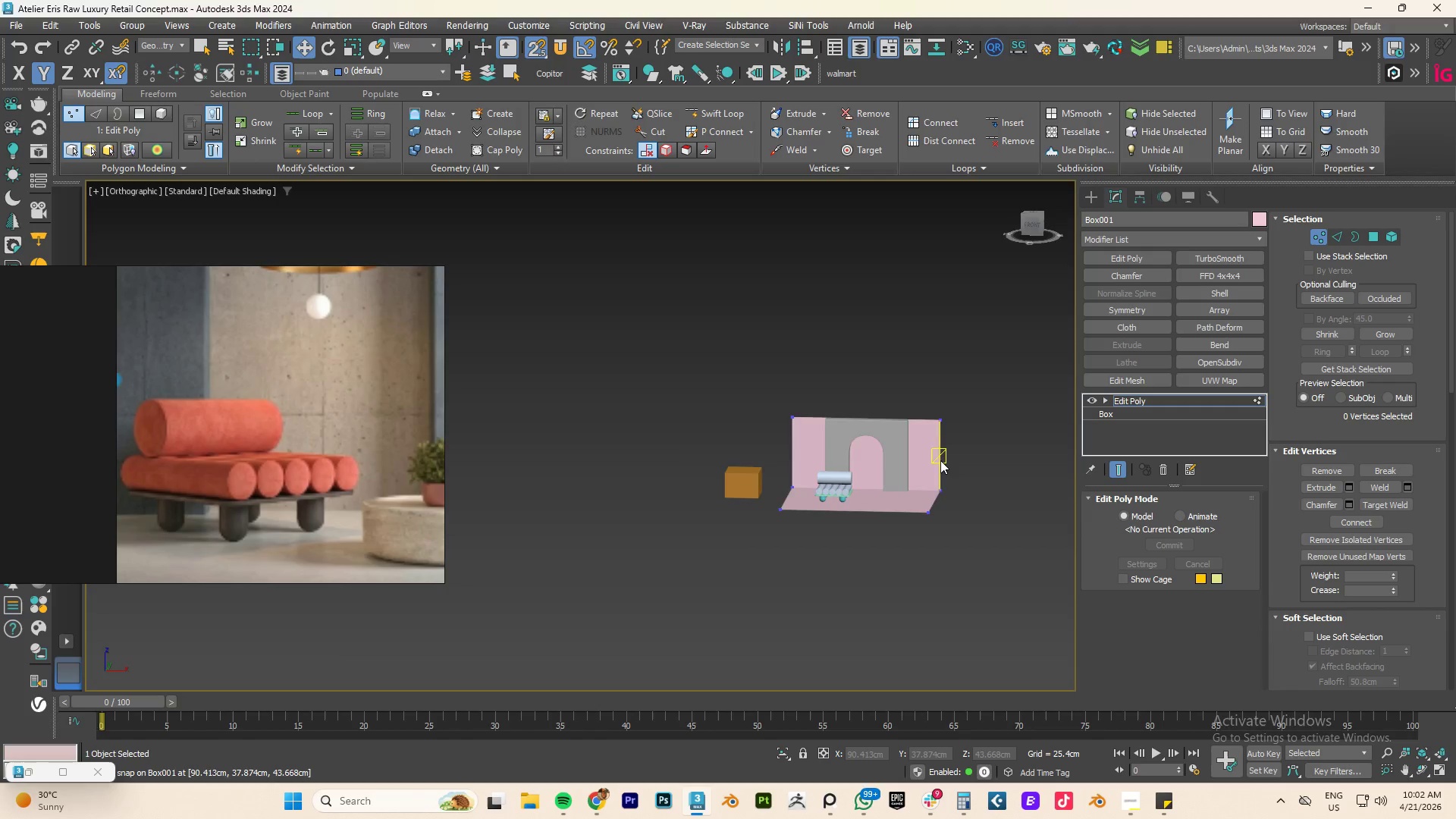 
scroll: coordinate [959, 444], scroll_direction: down, amount: 2.0
 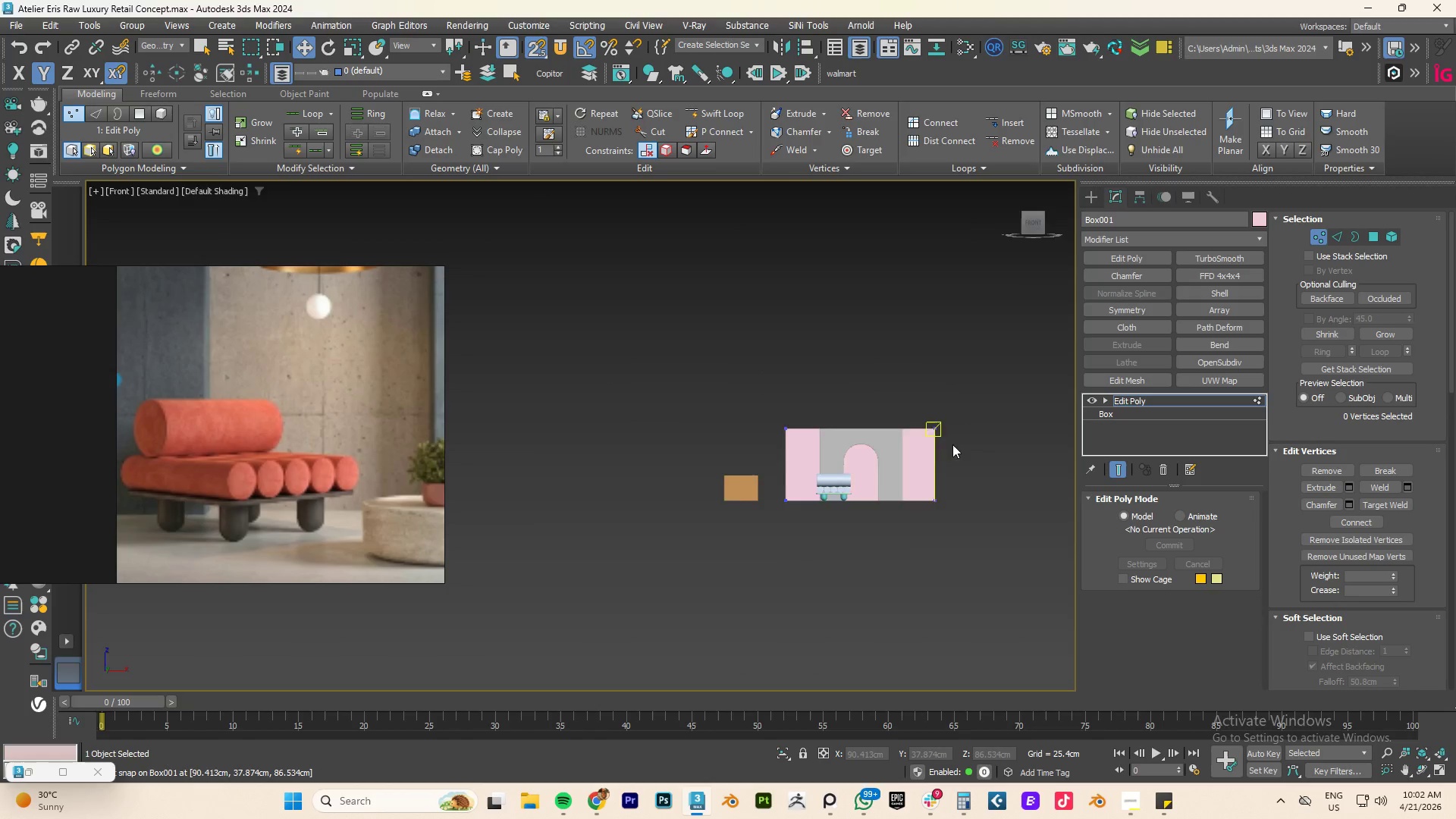 
type(FZ)
 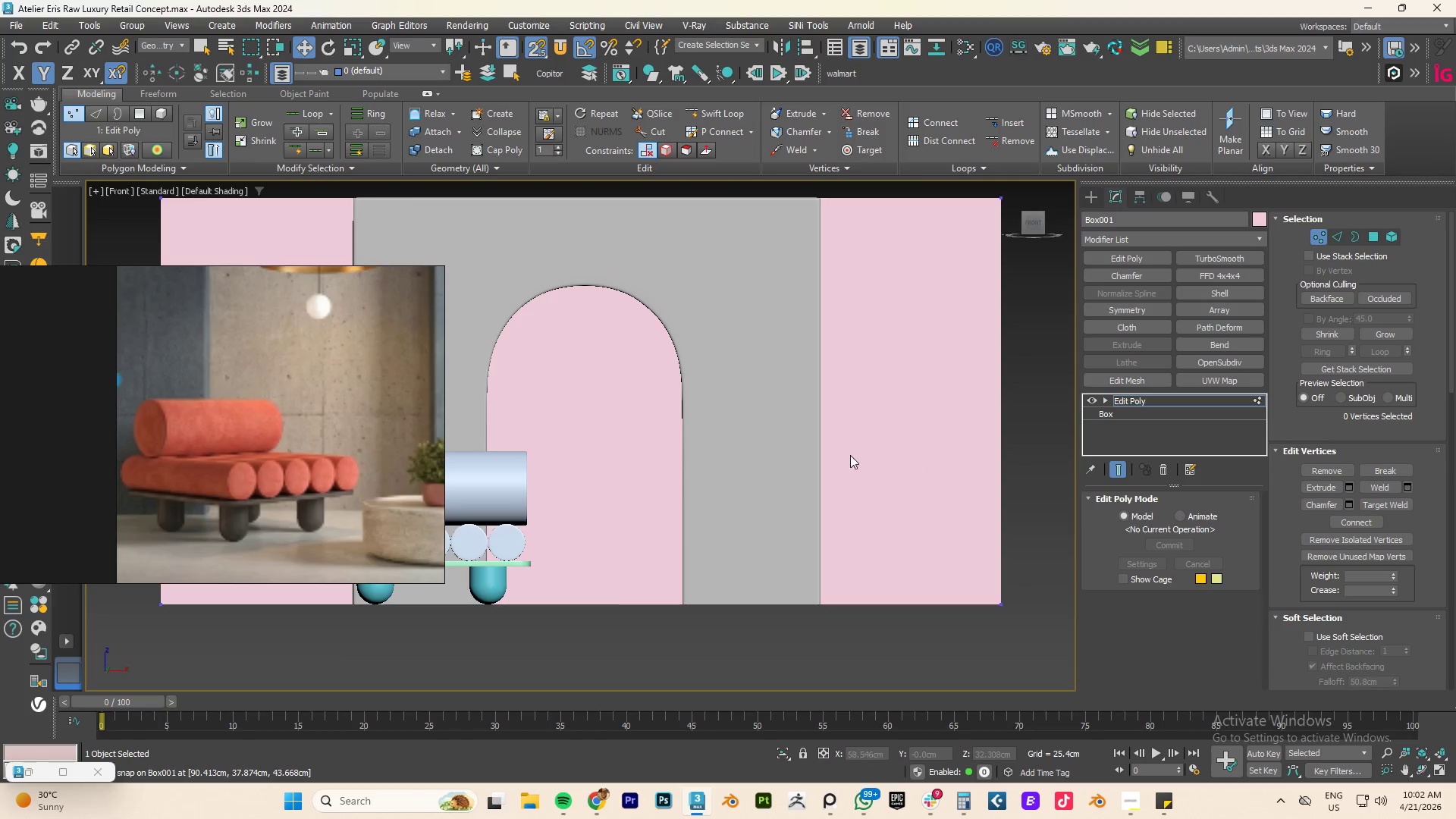 
scroll: coordinate [845, 455], scroll_direction: down, amount: 3.0
 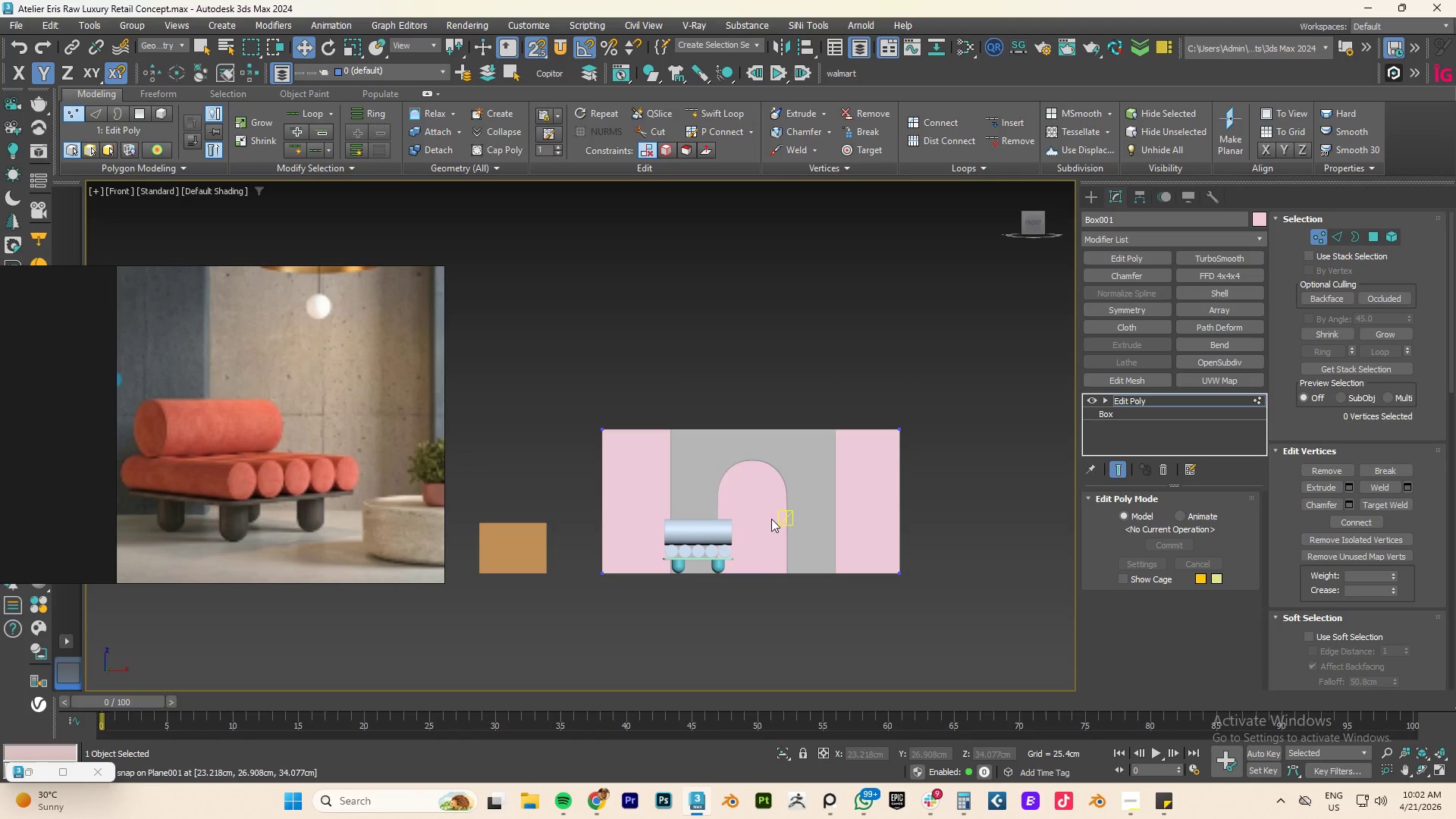 
scroll: coordinate [698, 530], scroll_direction: up, amount: 4.0
 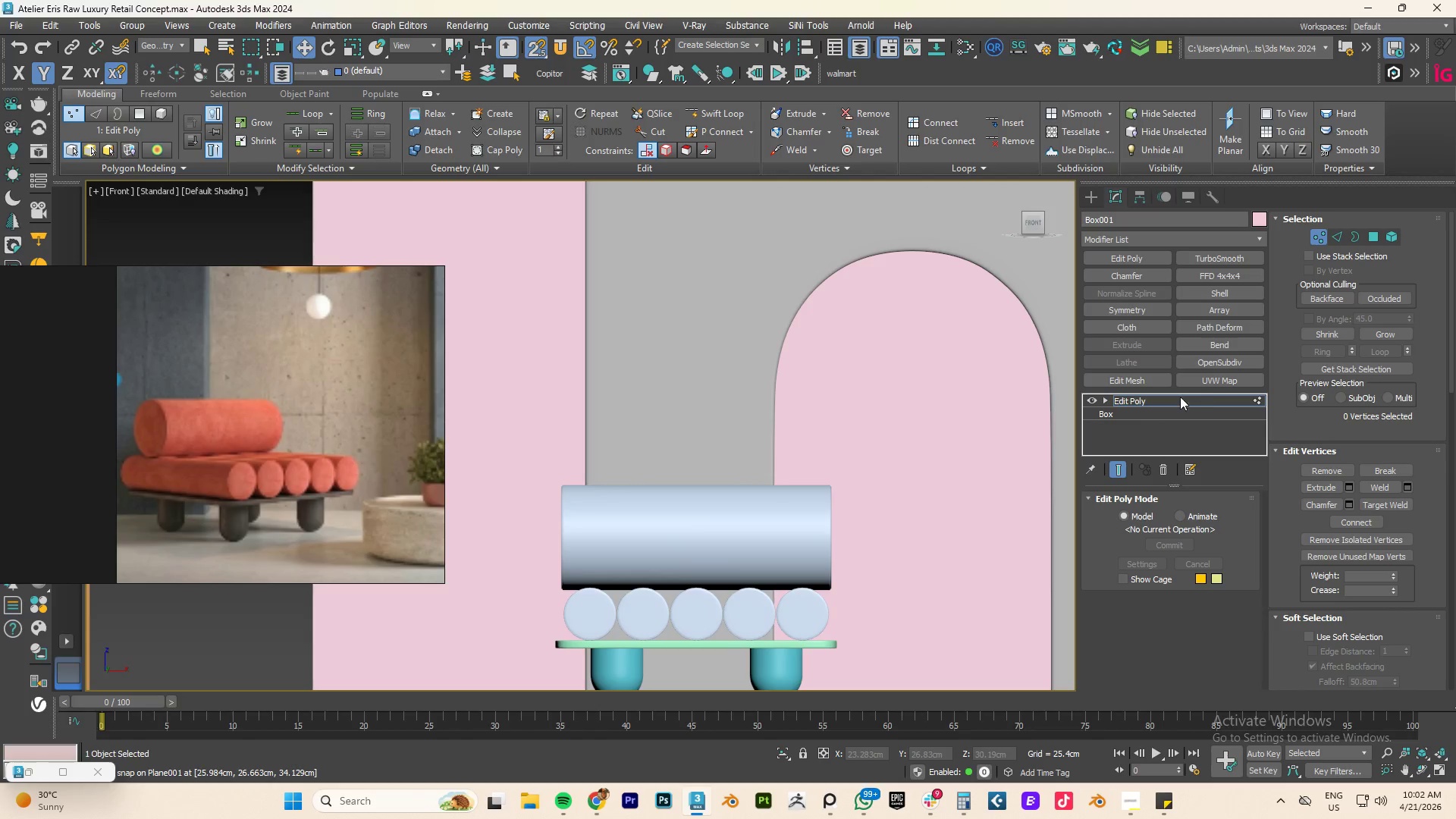 
left_click([1142, 409])
 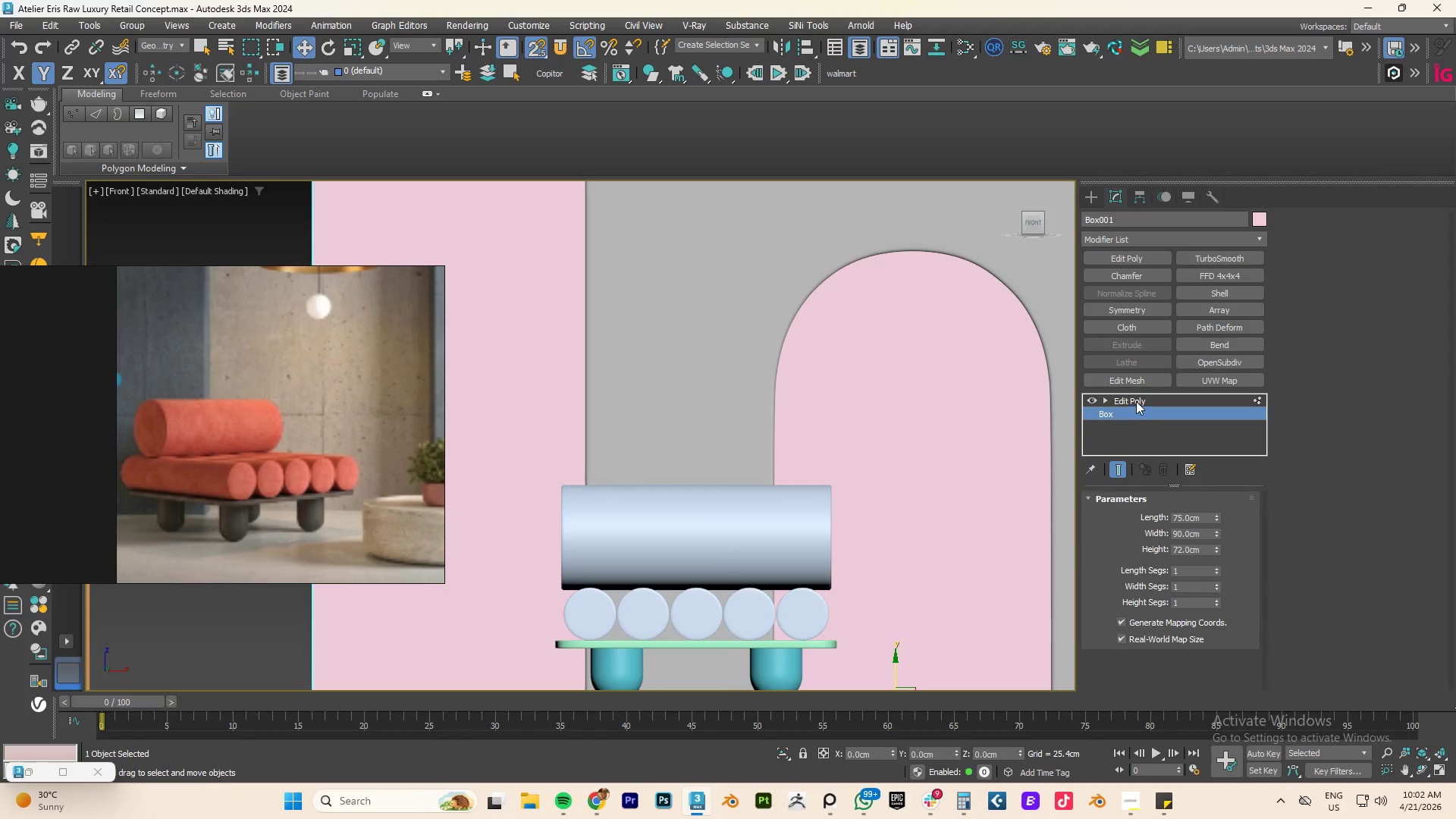 
left_click([1135, 400])
 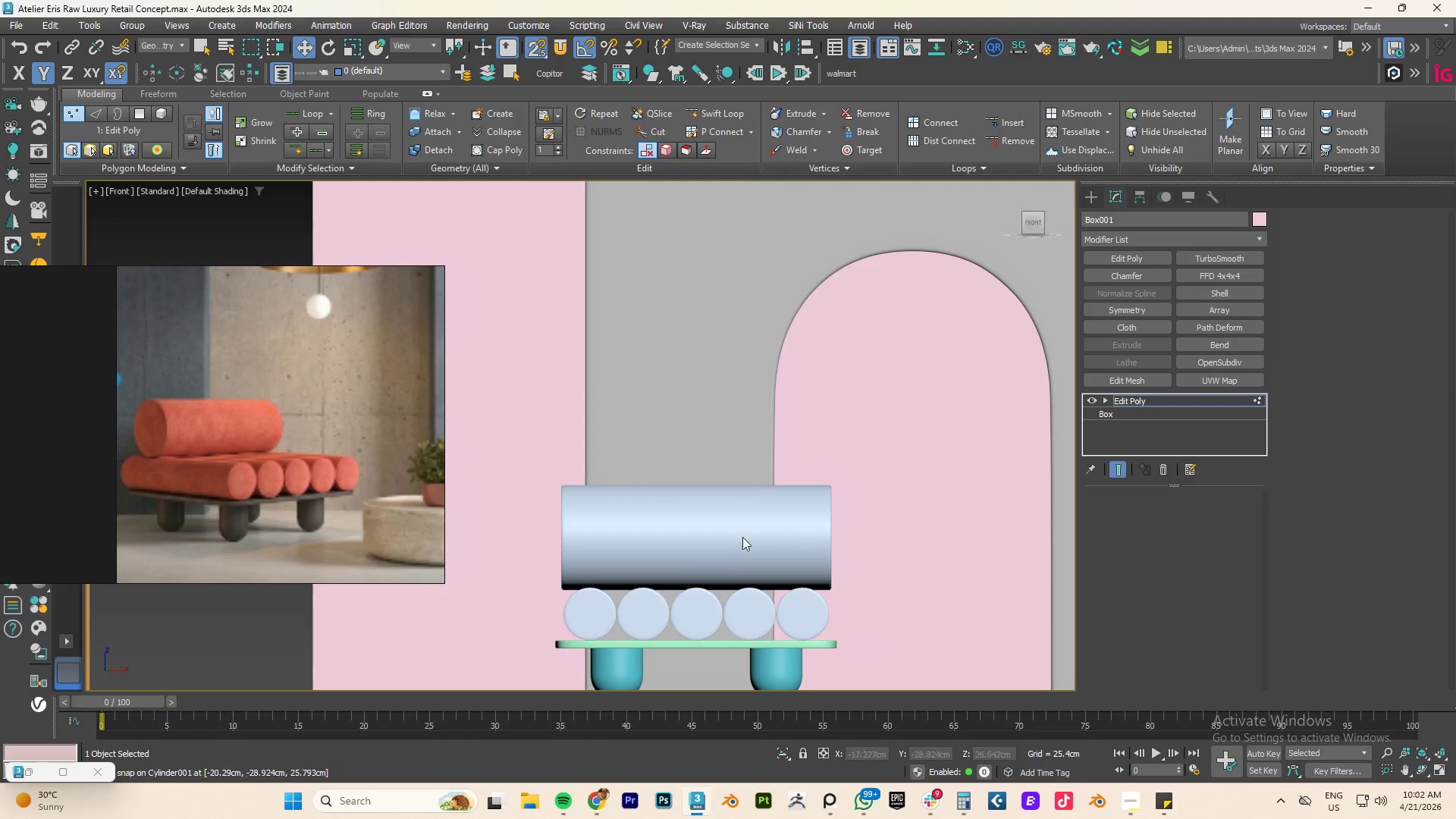 
left_click([722, 539])
 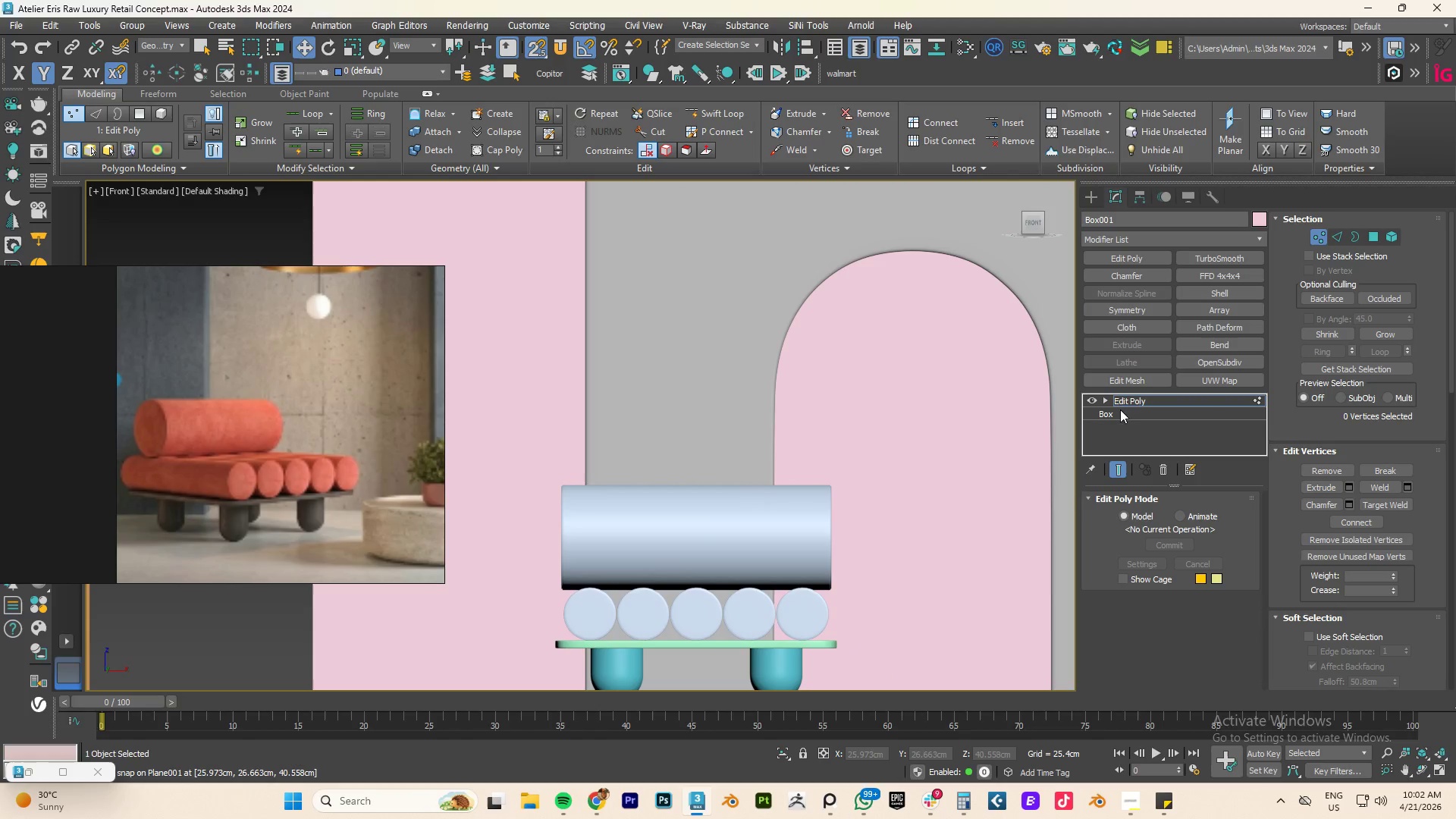 
left_click([1133, 401])
 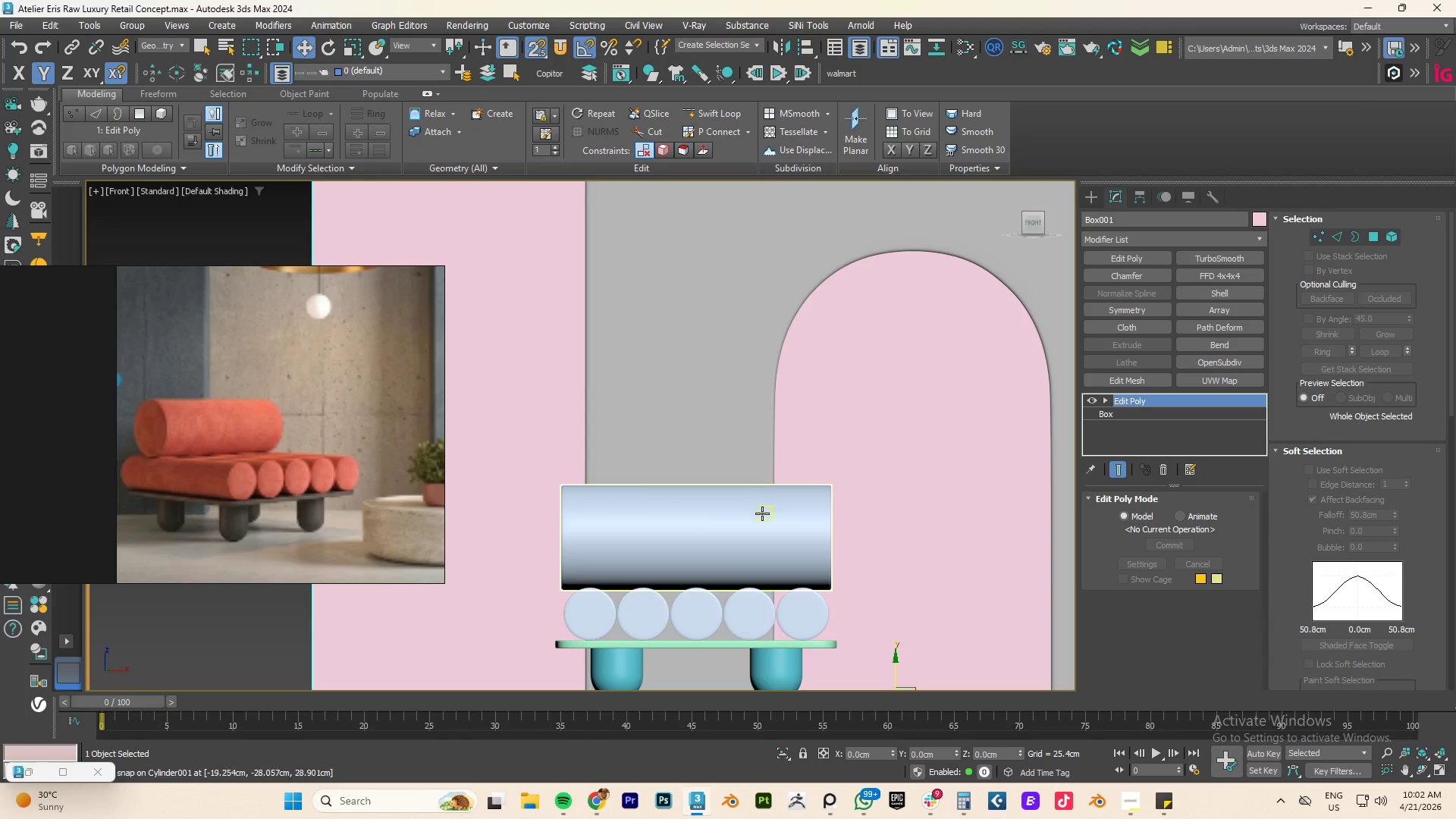 
left_click([759, 515])
 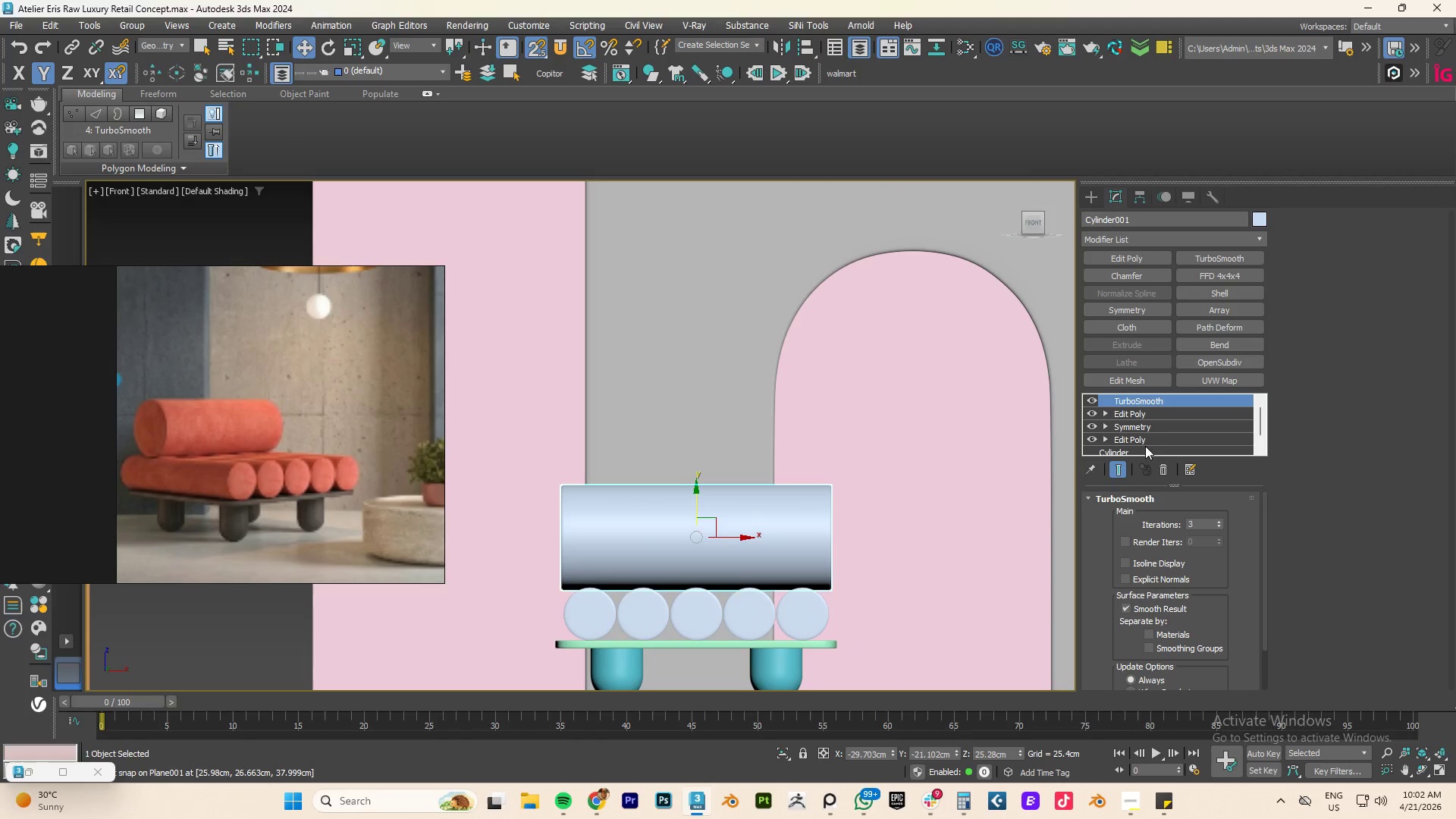 
left_click([1136, 453])
 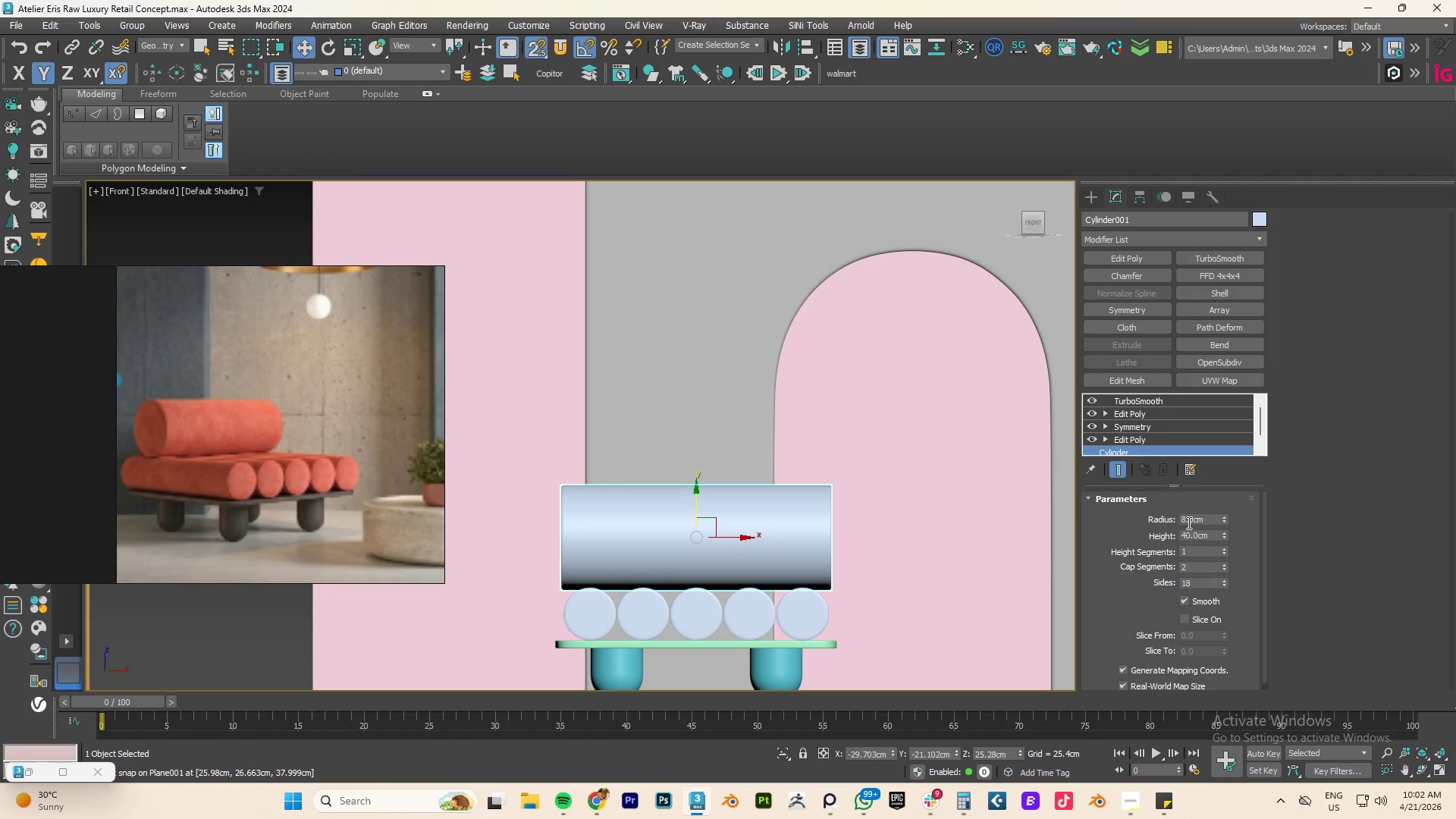 
double_click([1188, 522])
 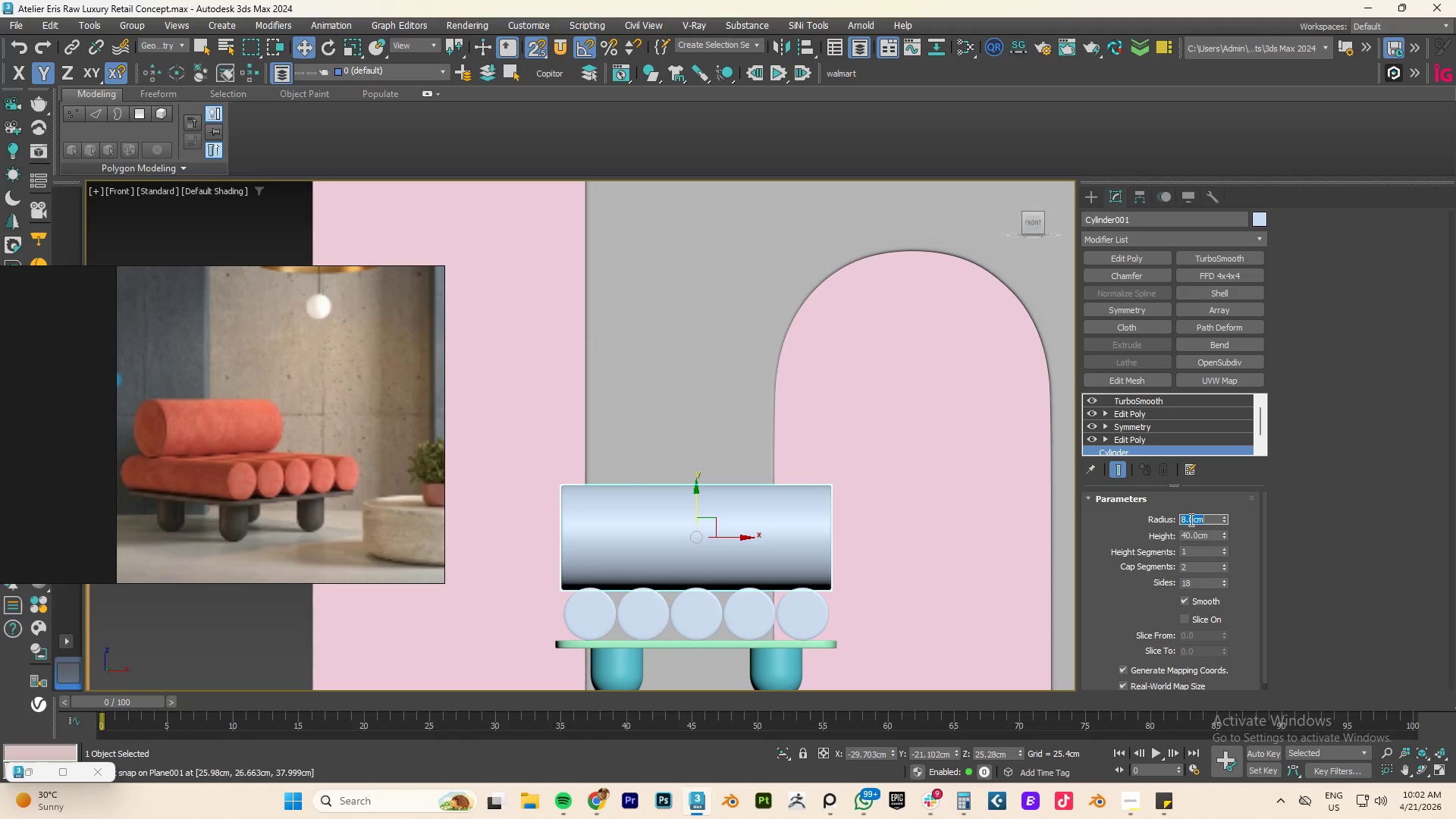 
key(Numpad6)
 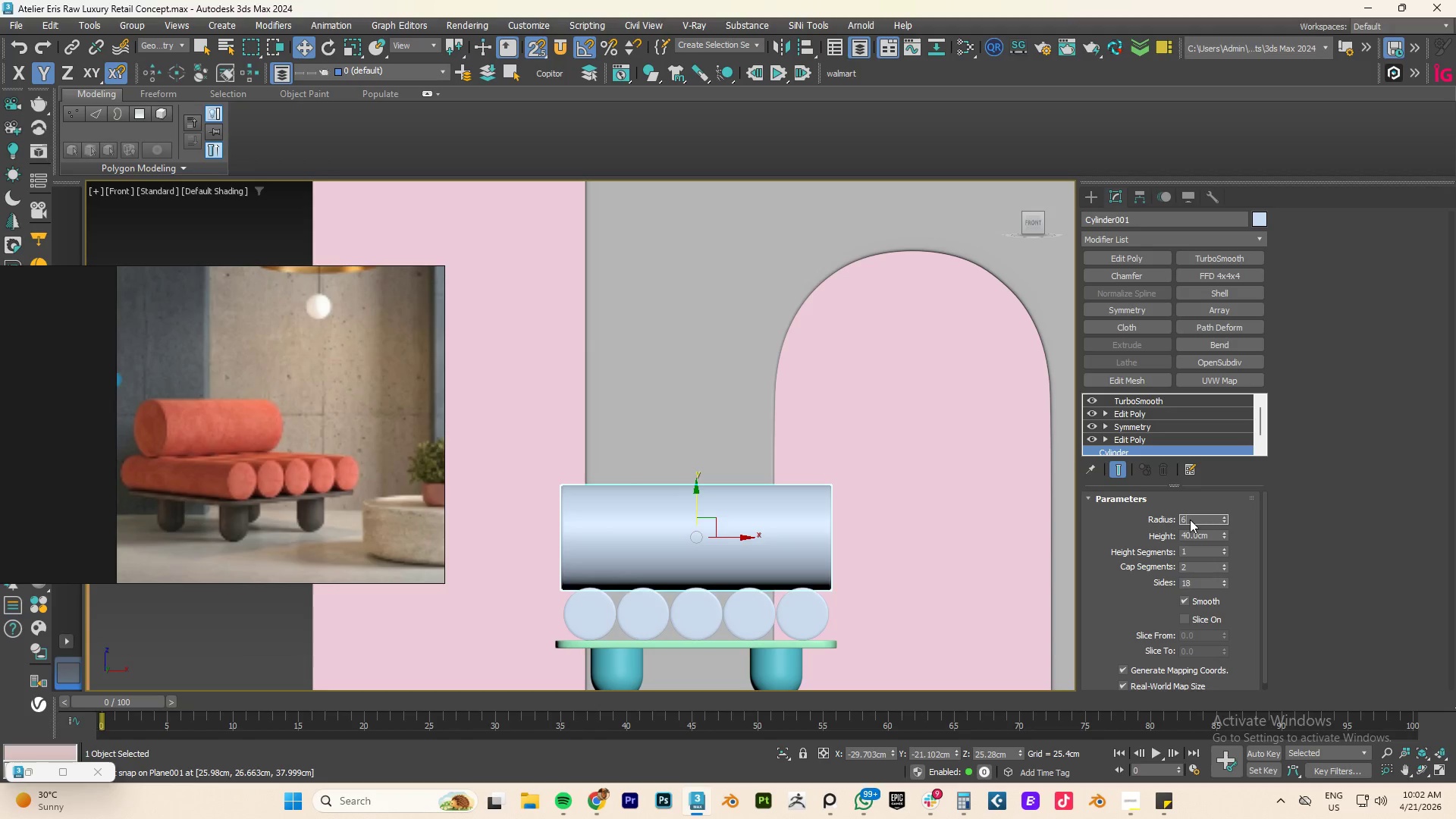 
key(NumpadEnter)
 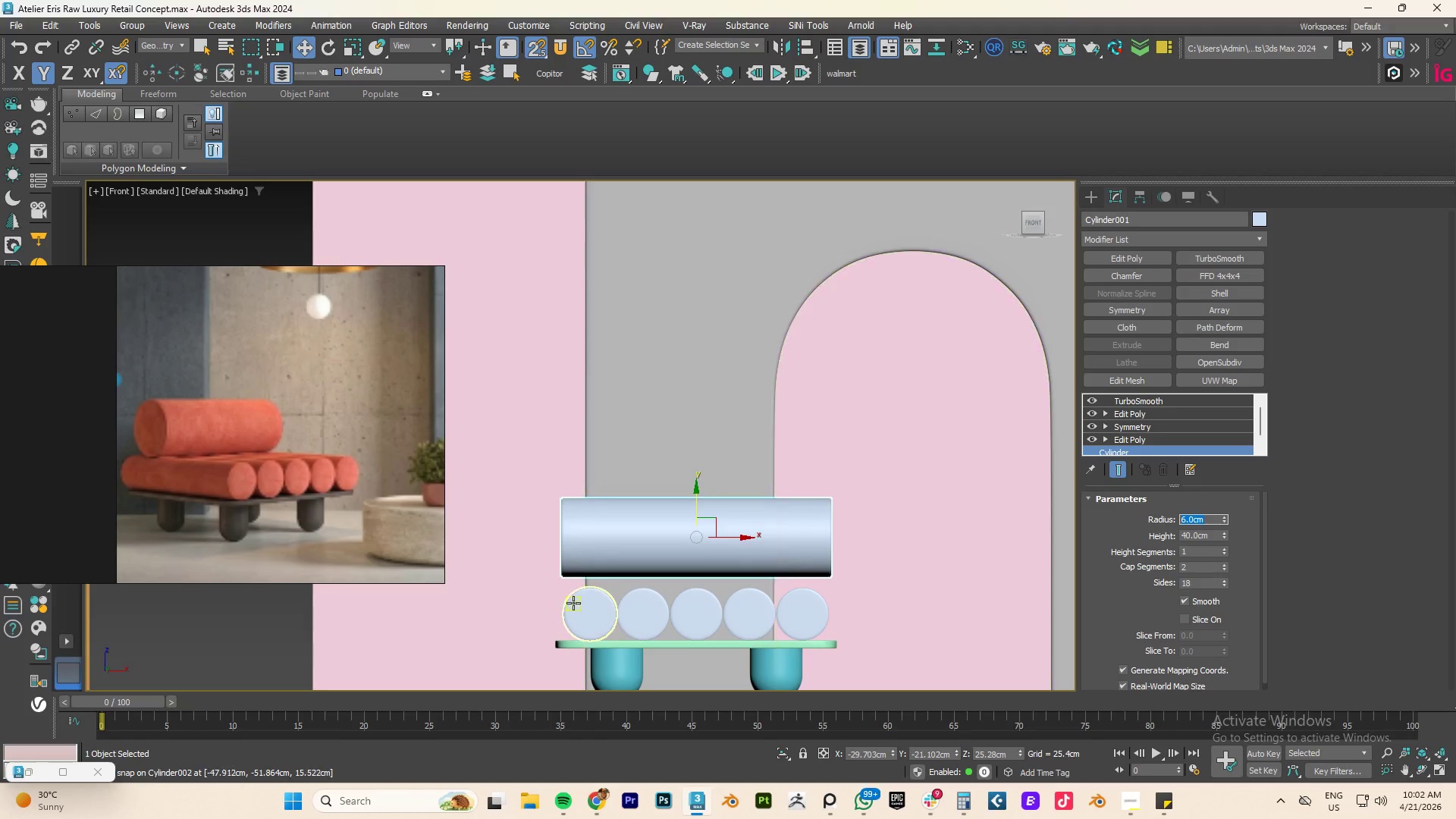 
hold_key(key=AltLeft, duration=0.69)
 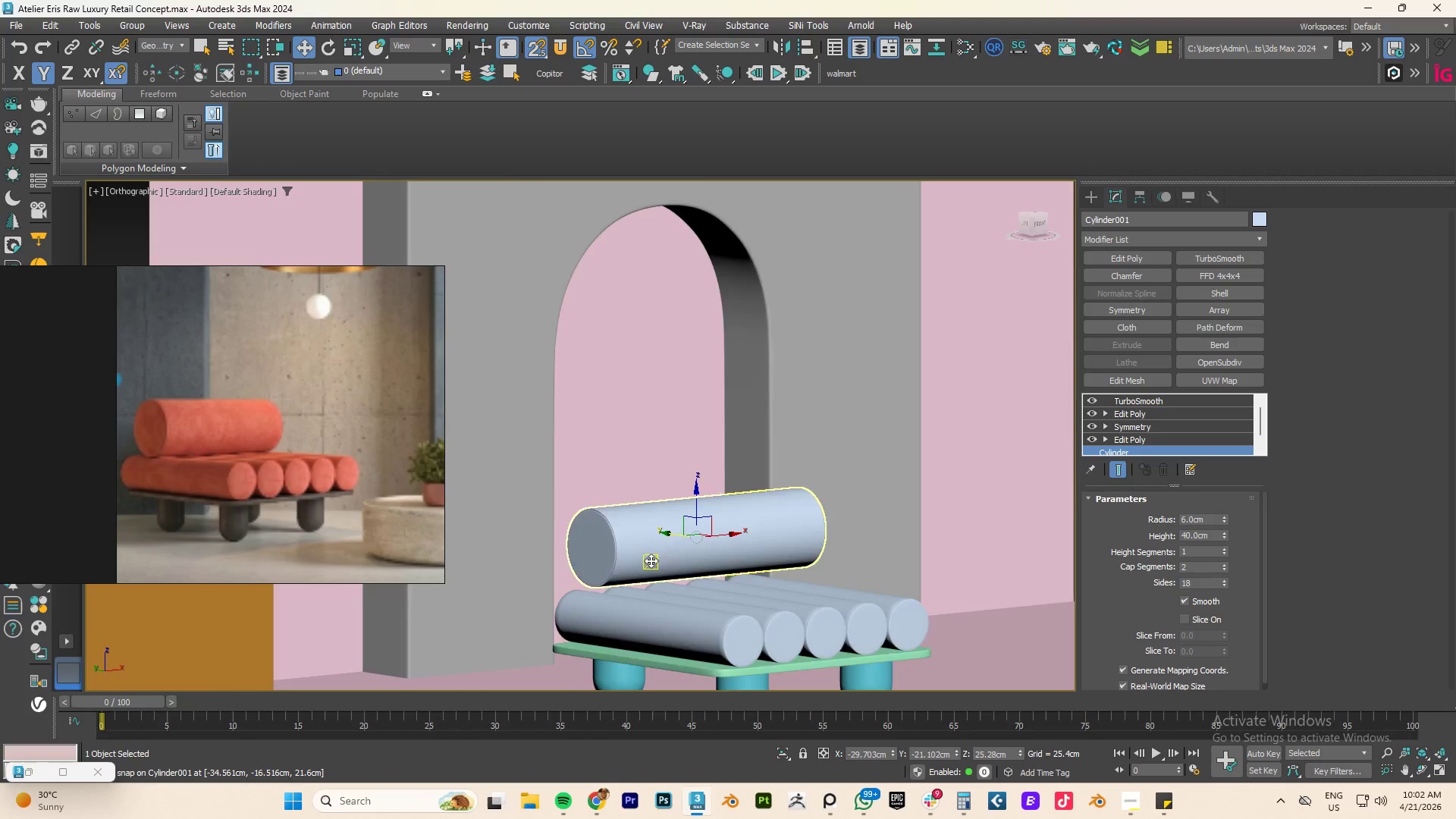 
key(F4)
 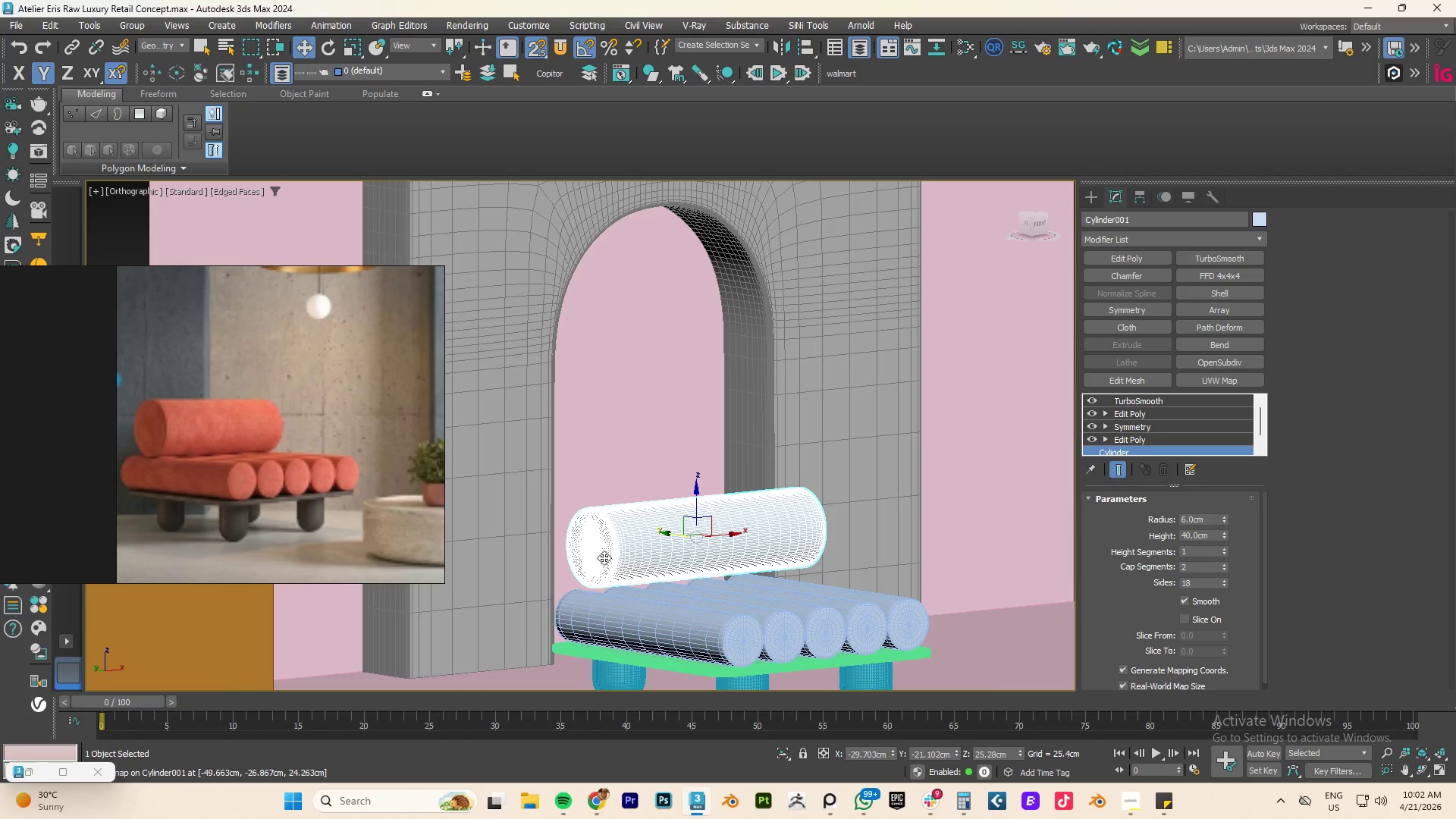 
key(F4)
 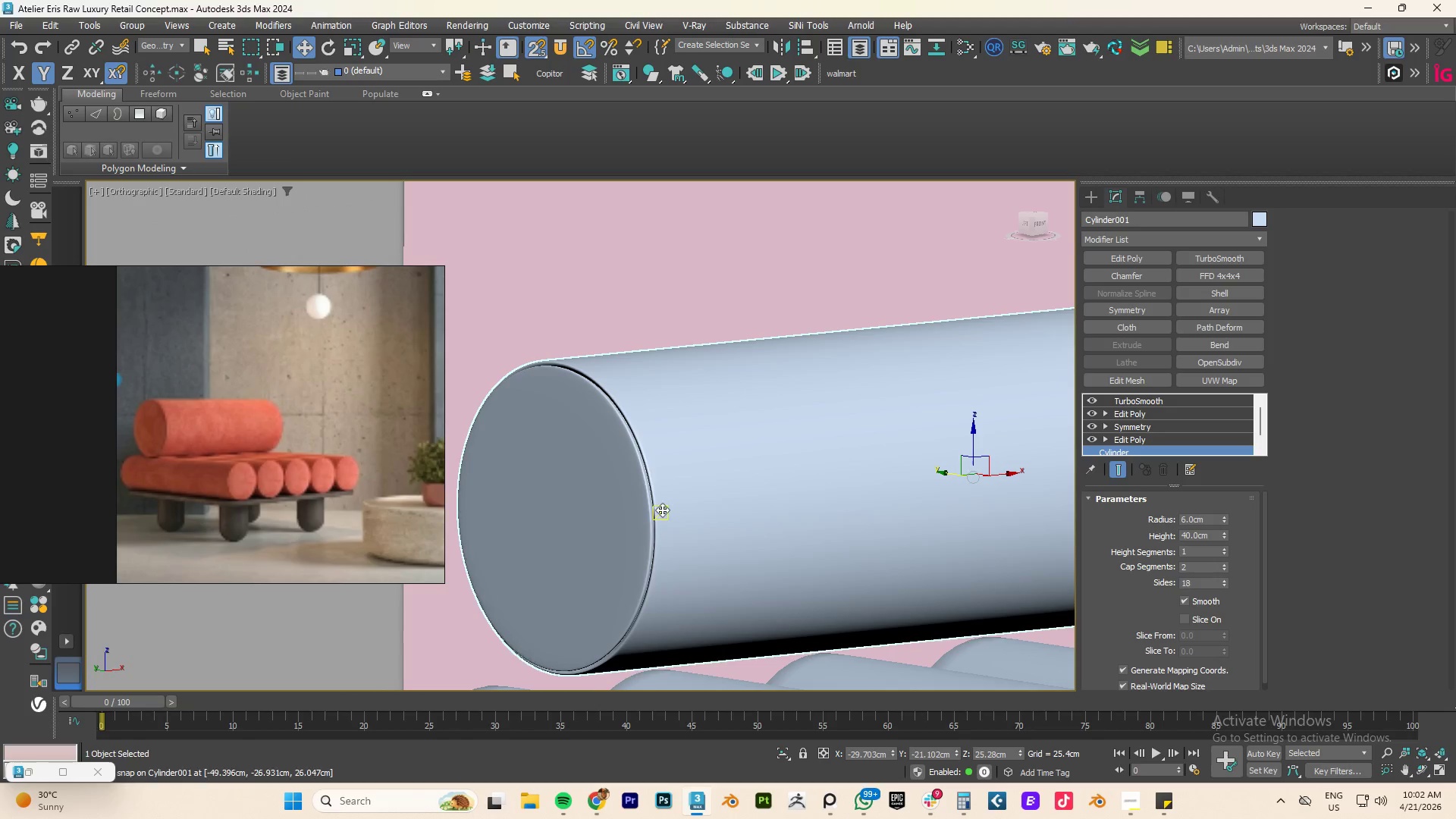 
scroll: coordinate [604, 557], scroll_direction: up, amount: 4.0
 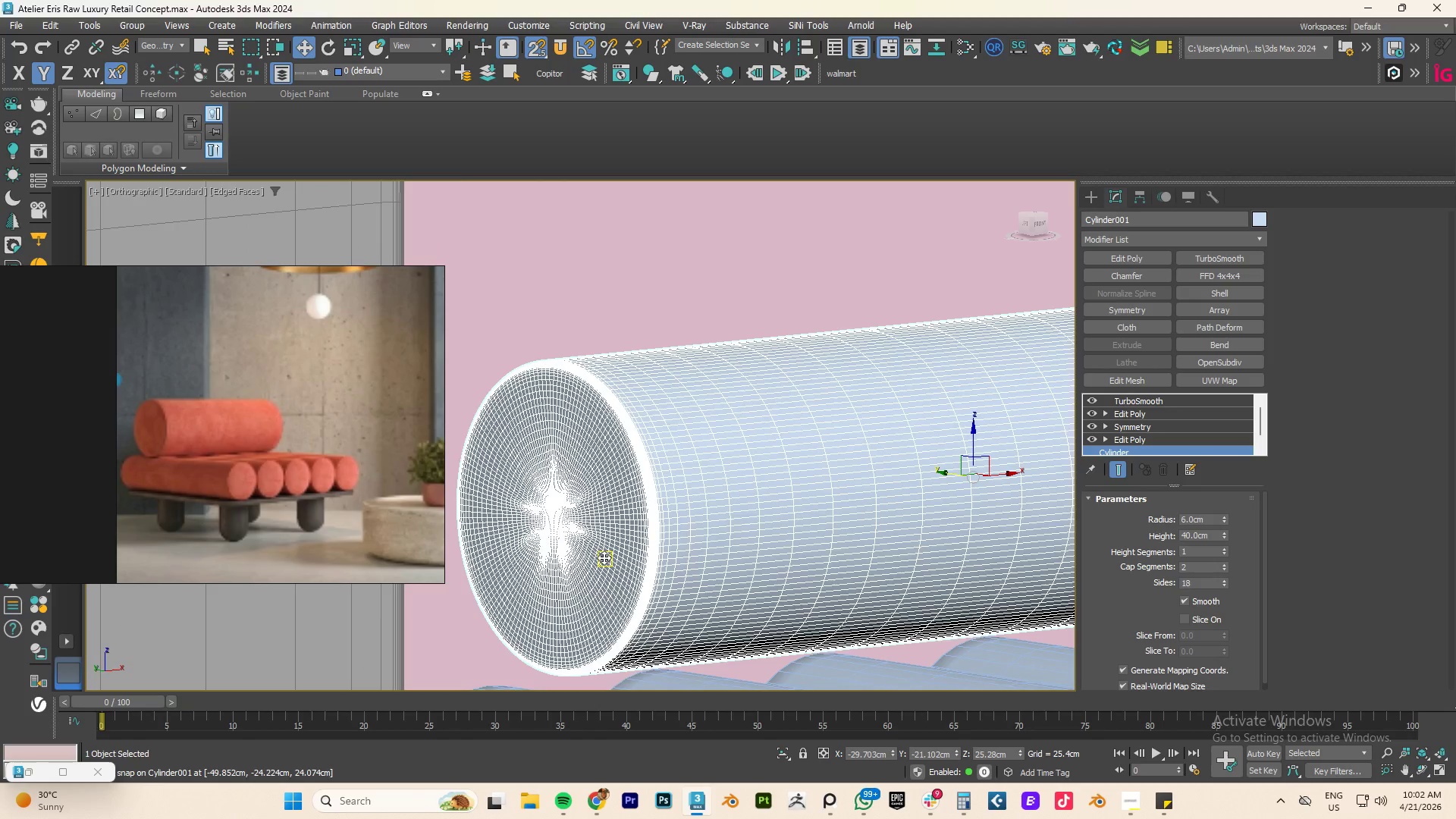 
key(F4)
 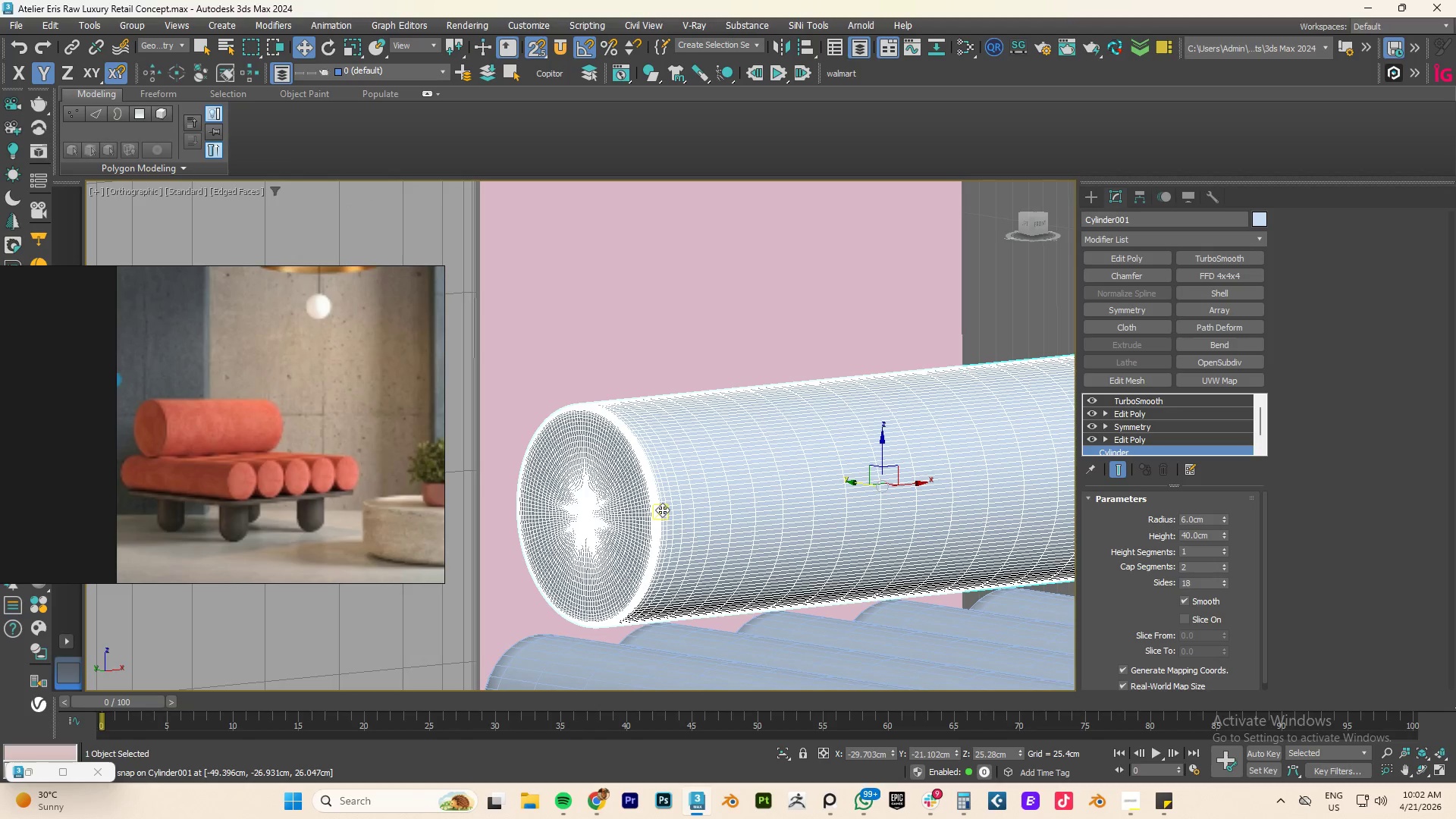 
scroll: coordinate [662, 510], scroll_direction: down, amount: 1.0
 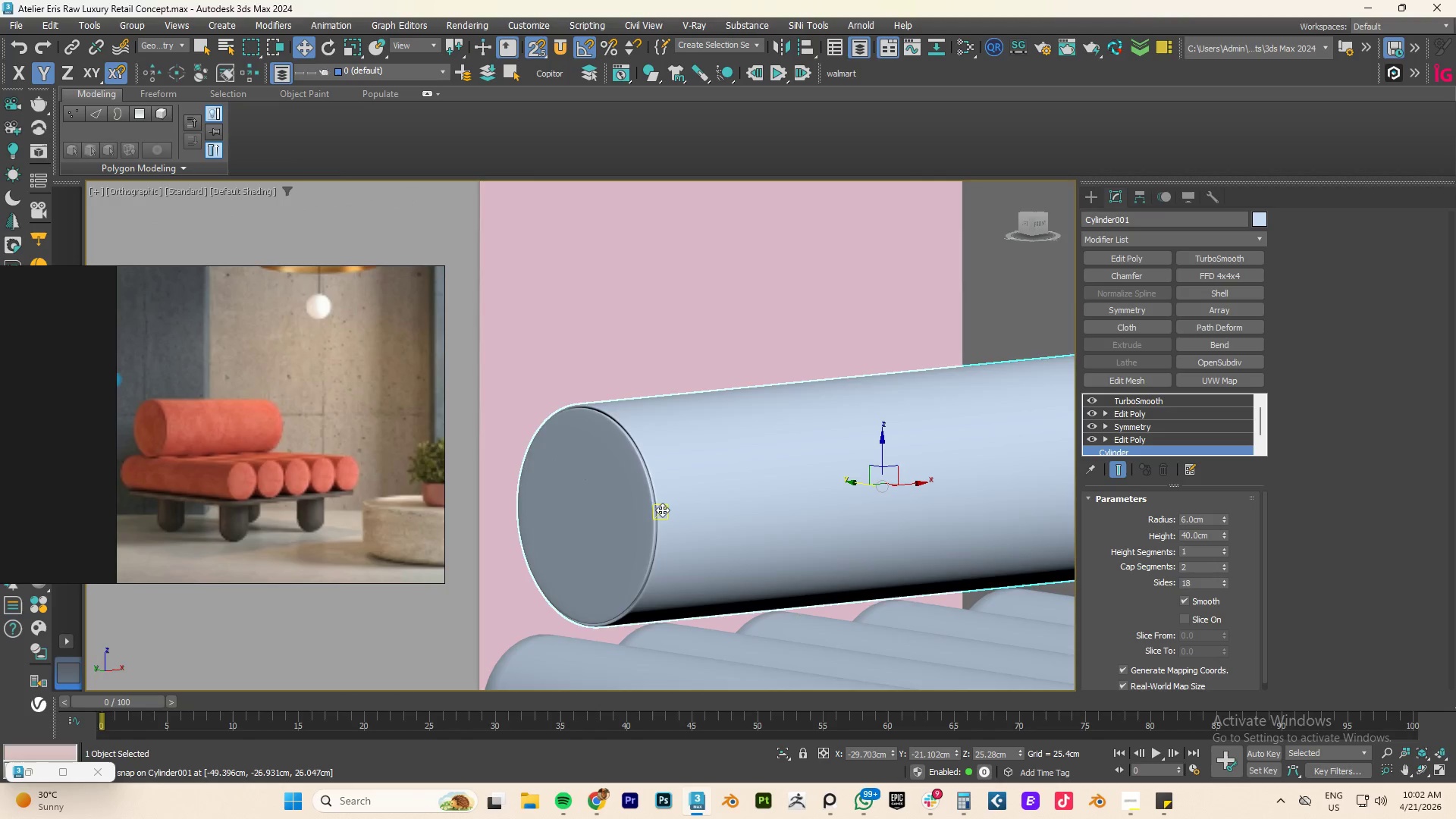 
key(F4)
 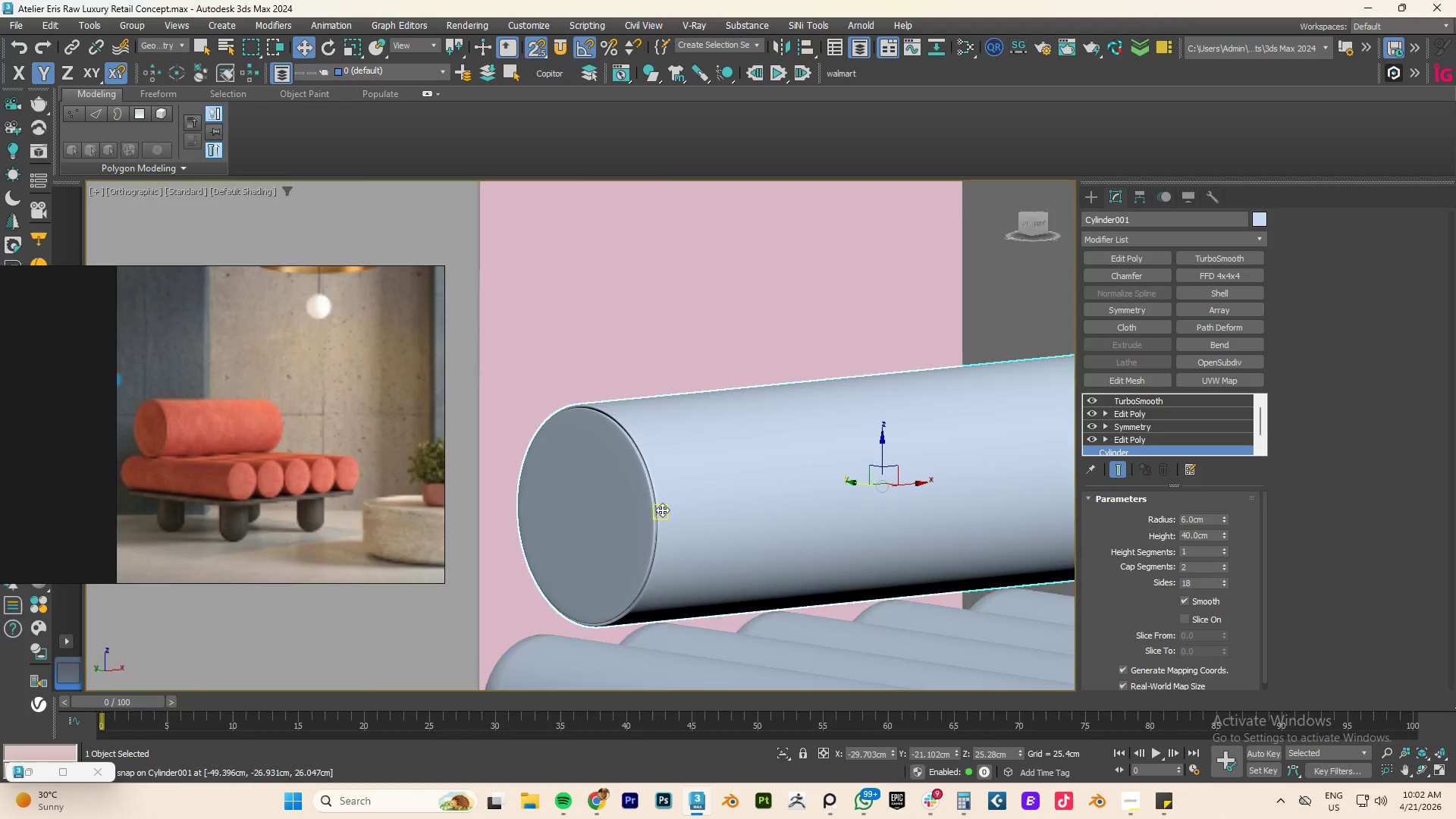 
scroll: coordinate [662, 510], scroll_direction: down, amount: 4.0
 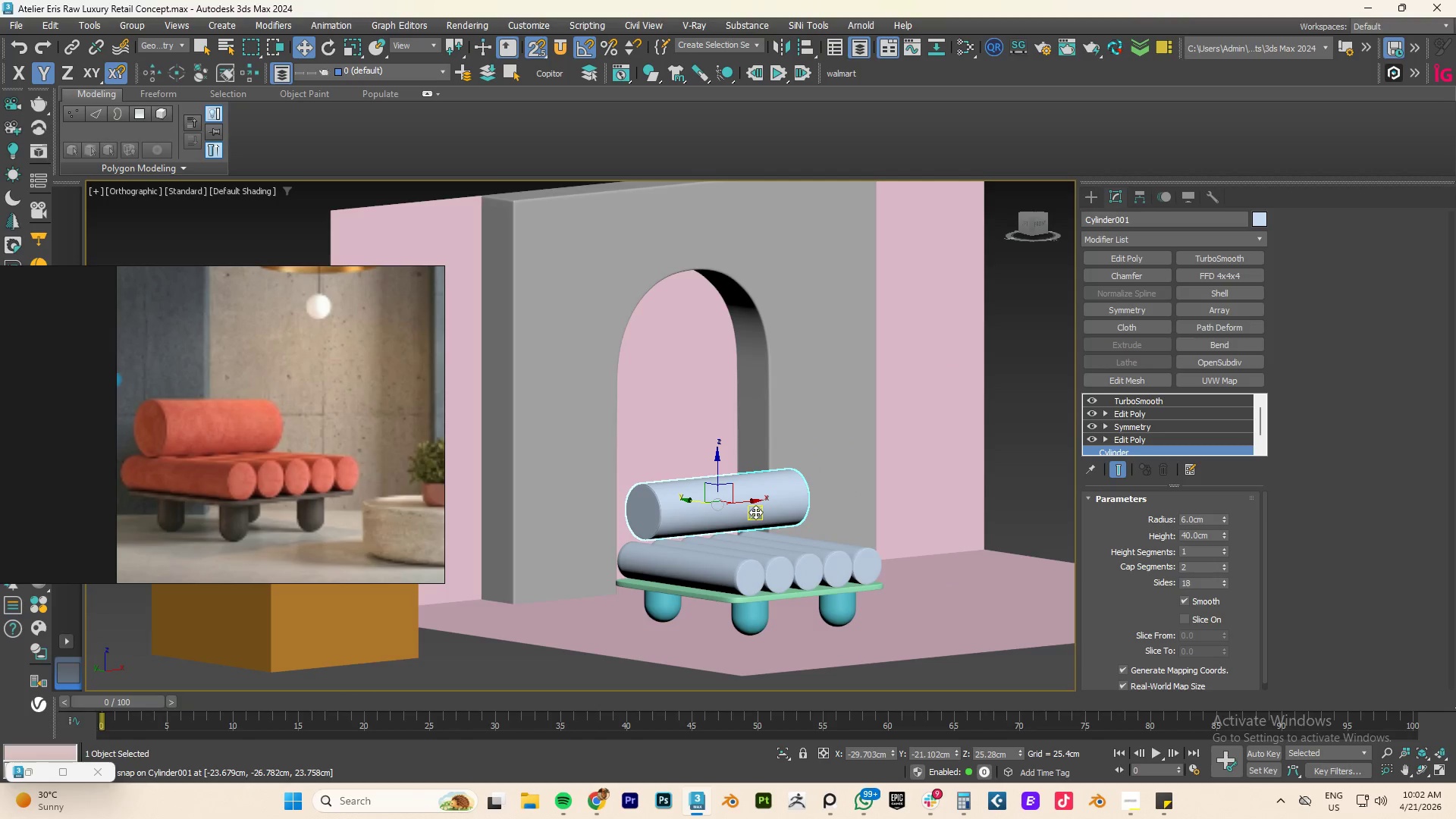 
type(FZ)
 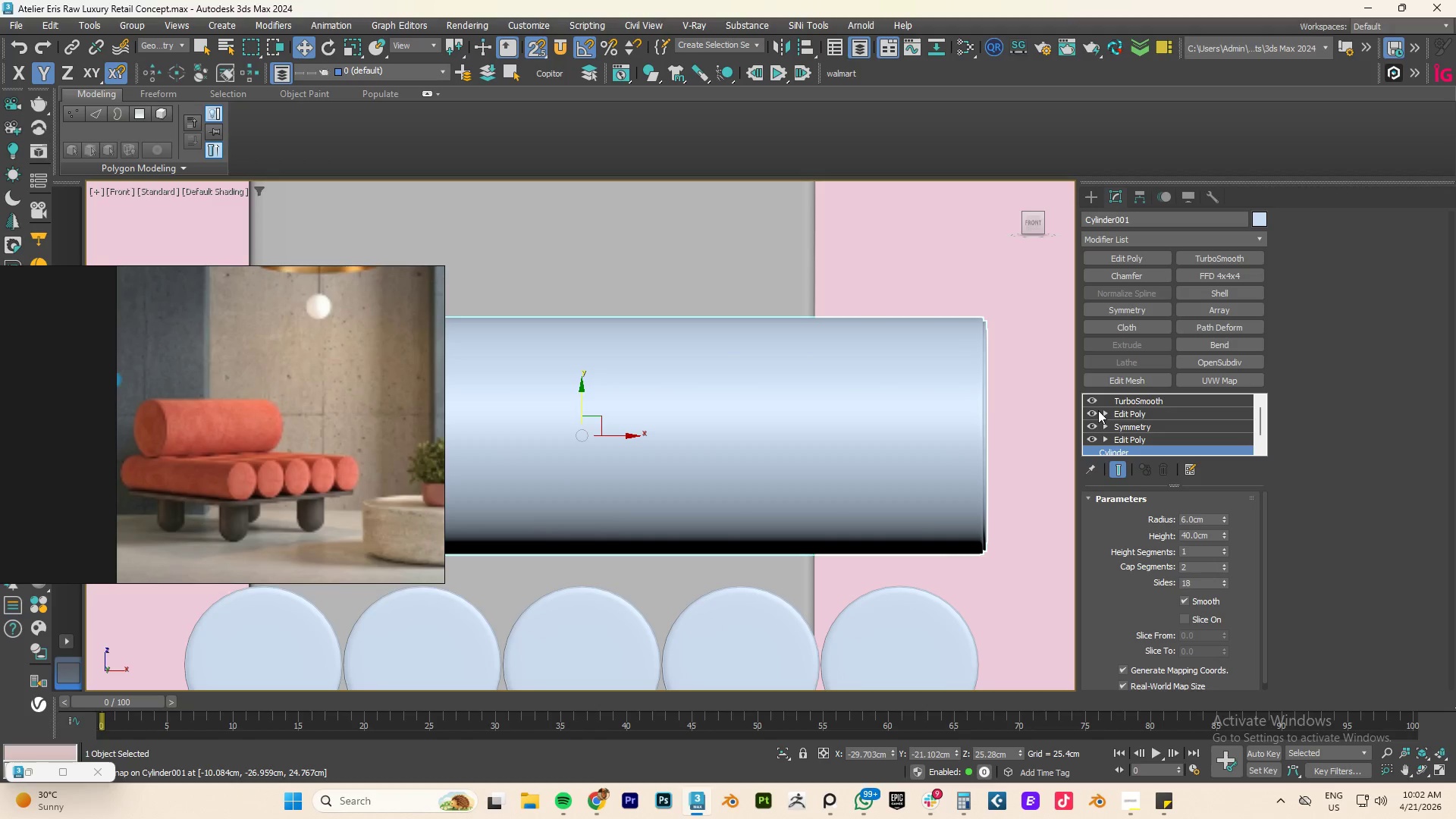 
left_click([1094, 400])
 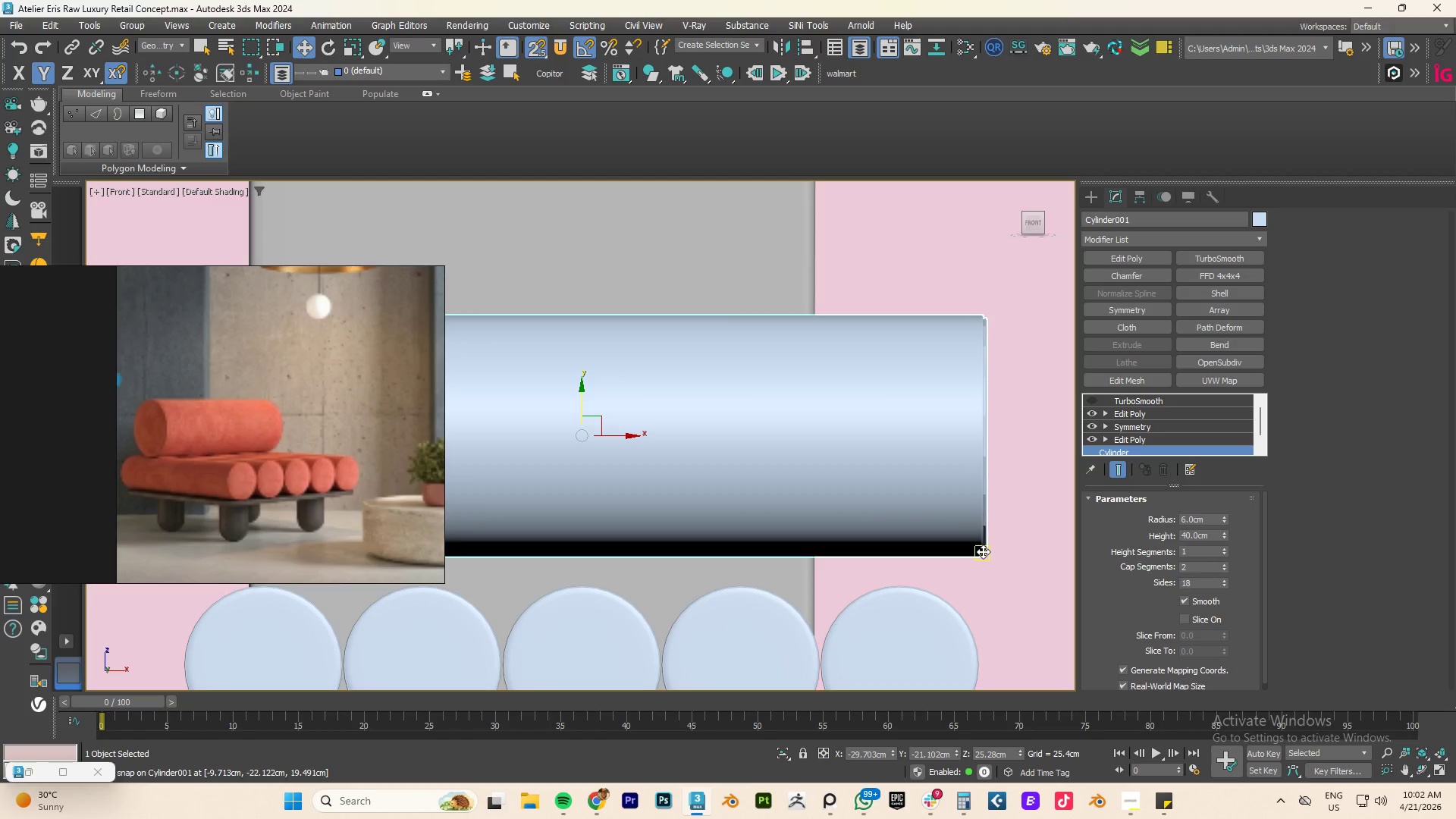 
left_click_drag(start_coordinate=[983, 555], to_coordinate=[897, 581])
 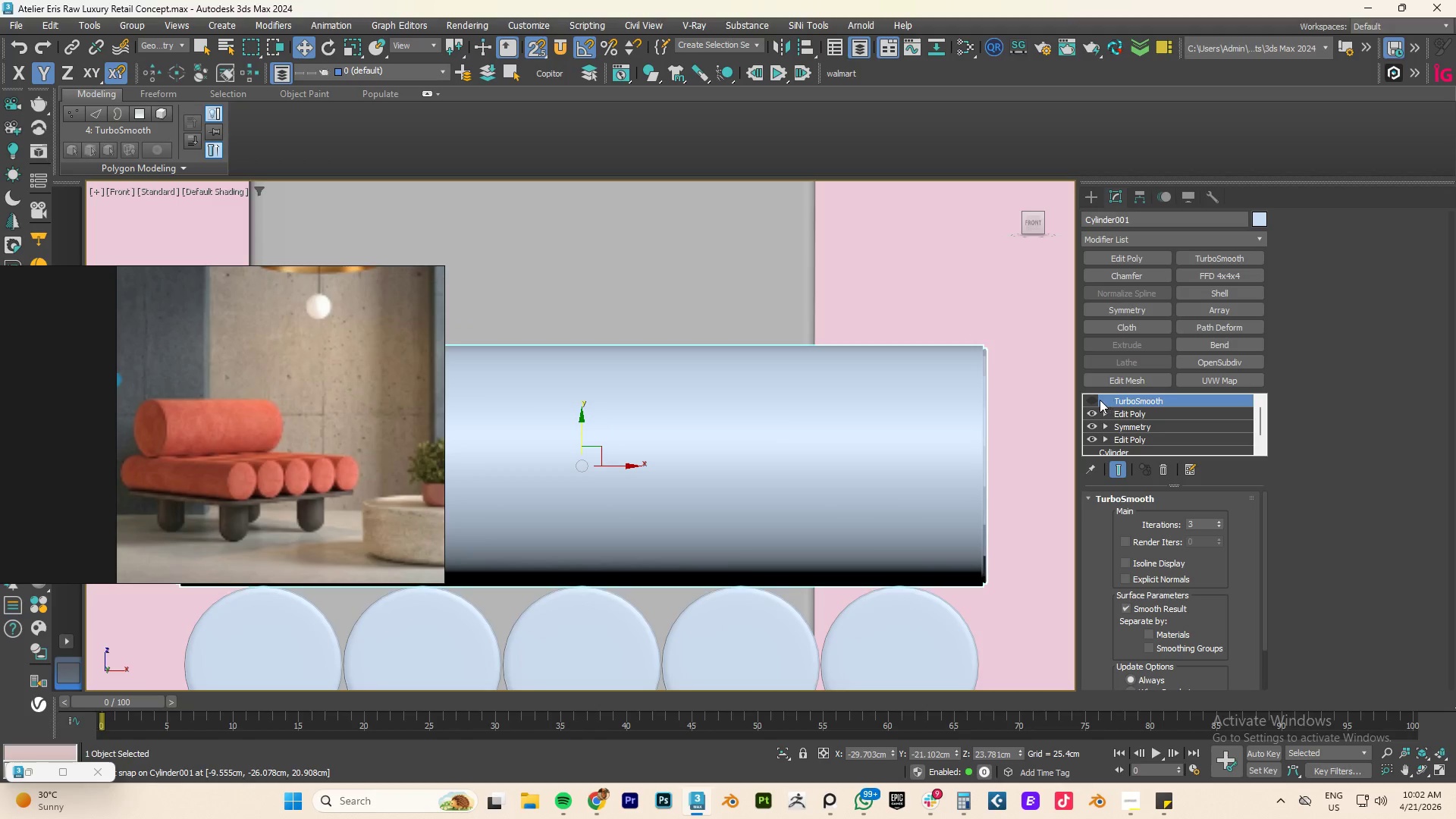 
left_click([1088, 400])
 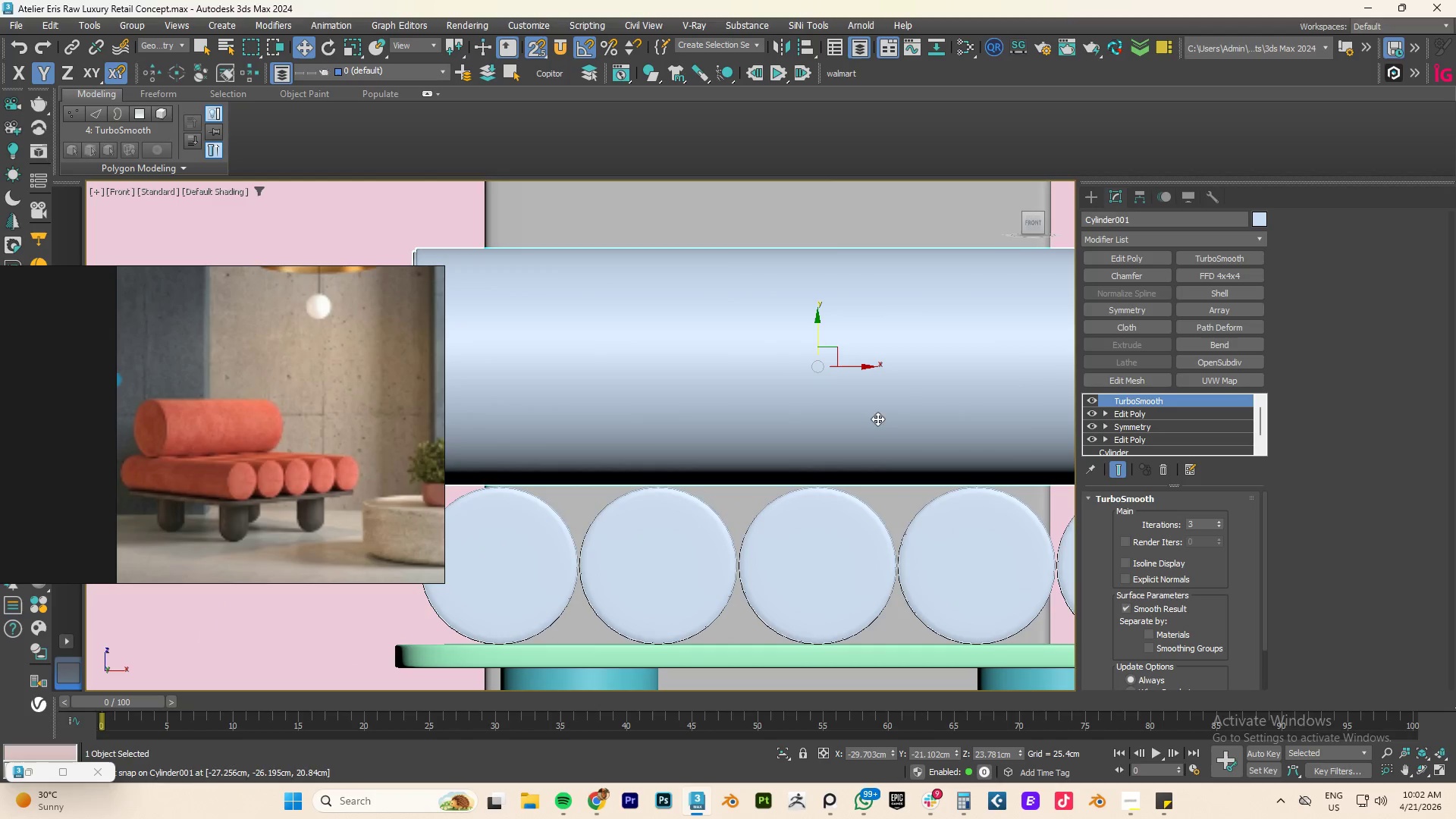 
scroll: coordinate [742, 530], scroll_direction: up, amount: 7.0
 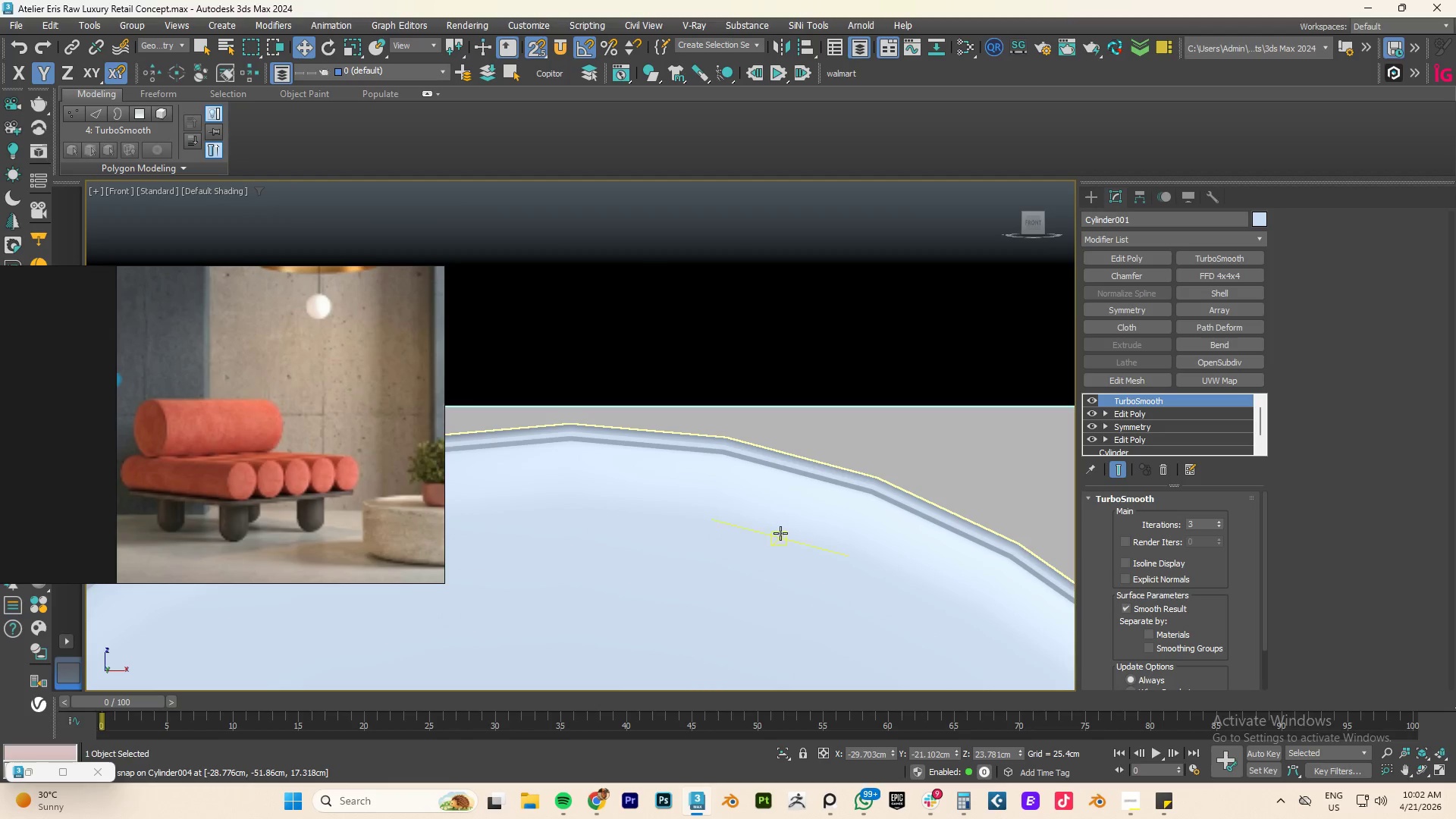 
left_click([780, 533])
 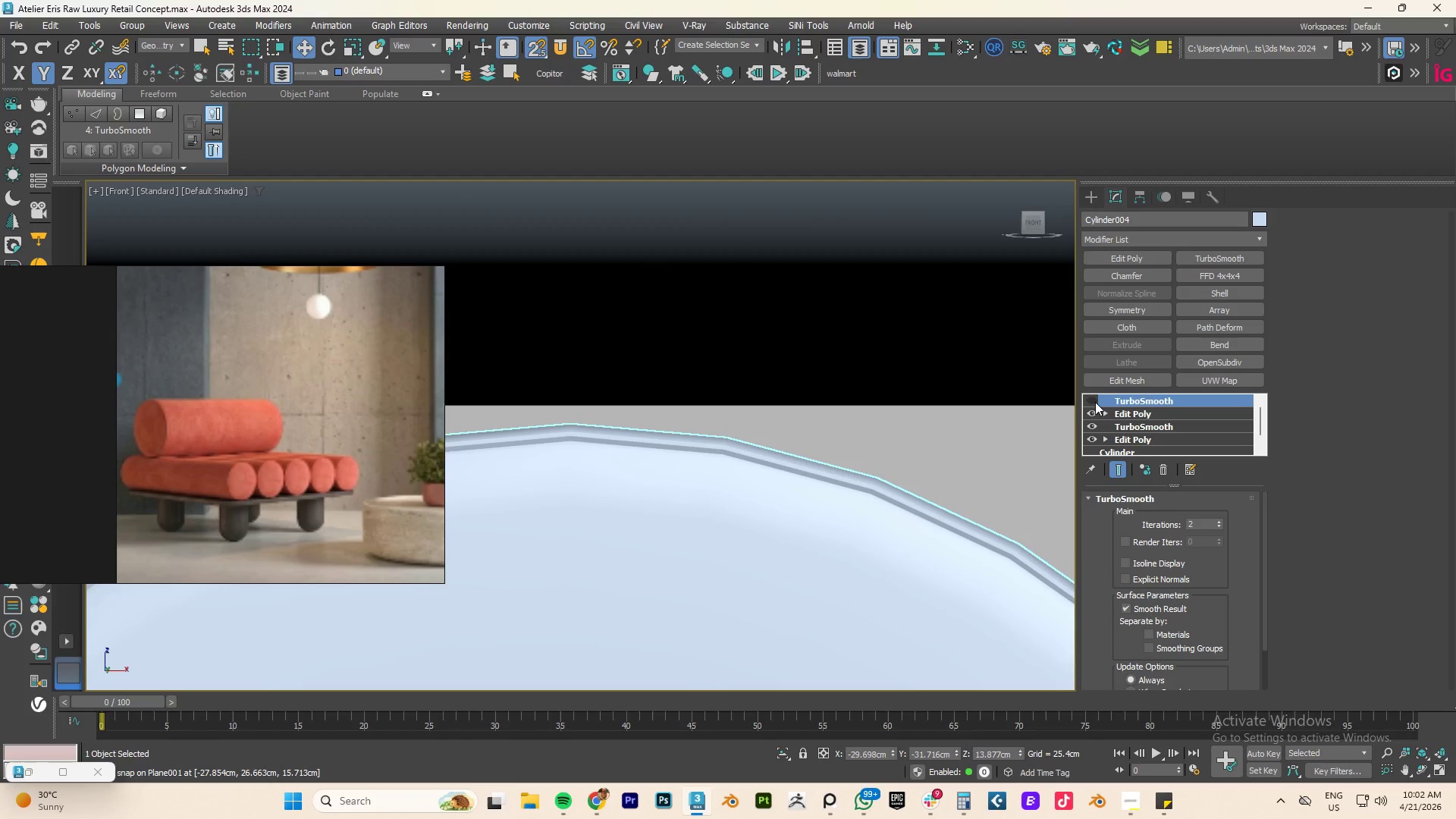 
left_click([1095, 402])
 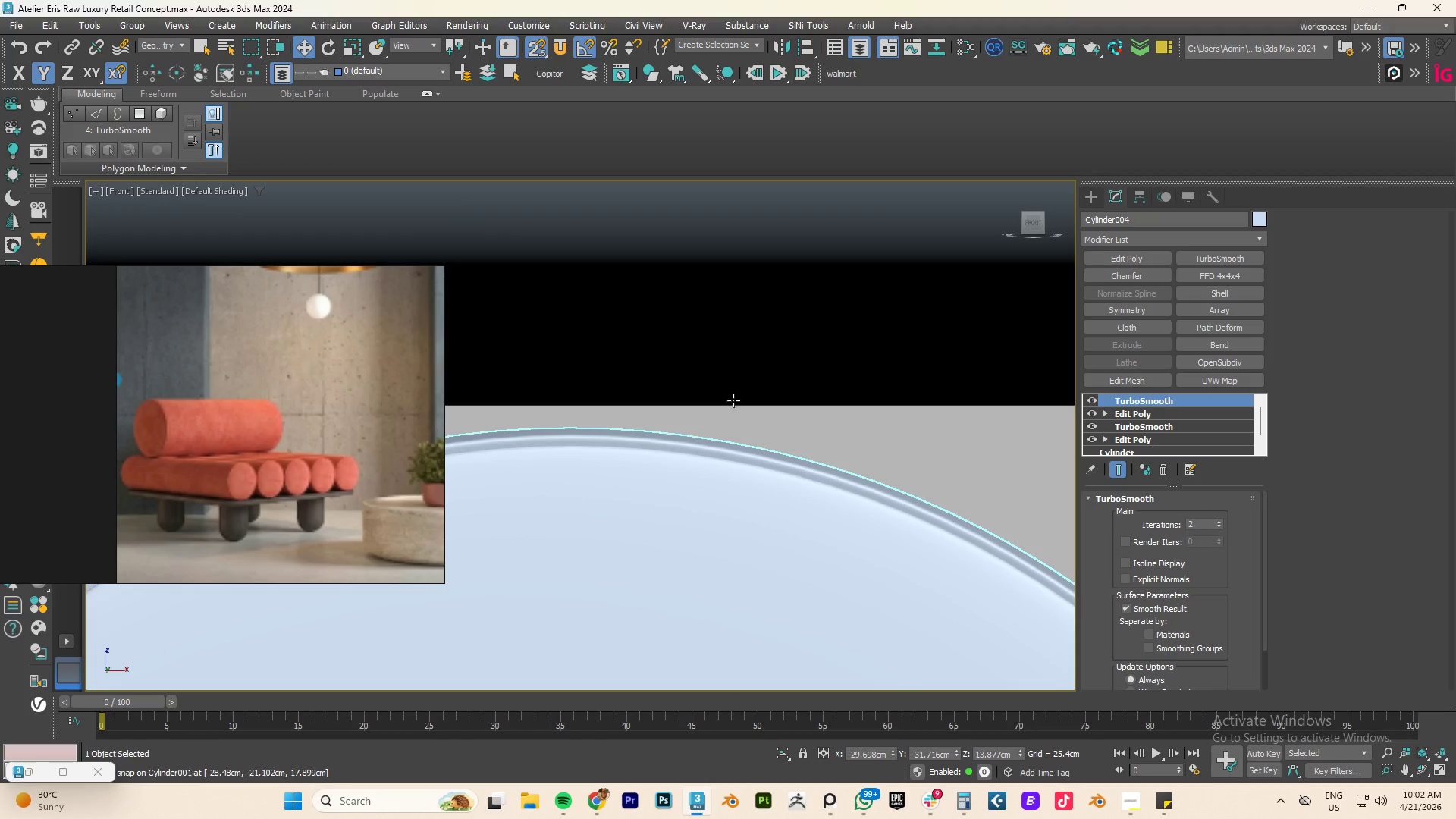 
left_click([729, 381])
 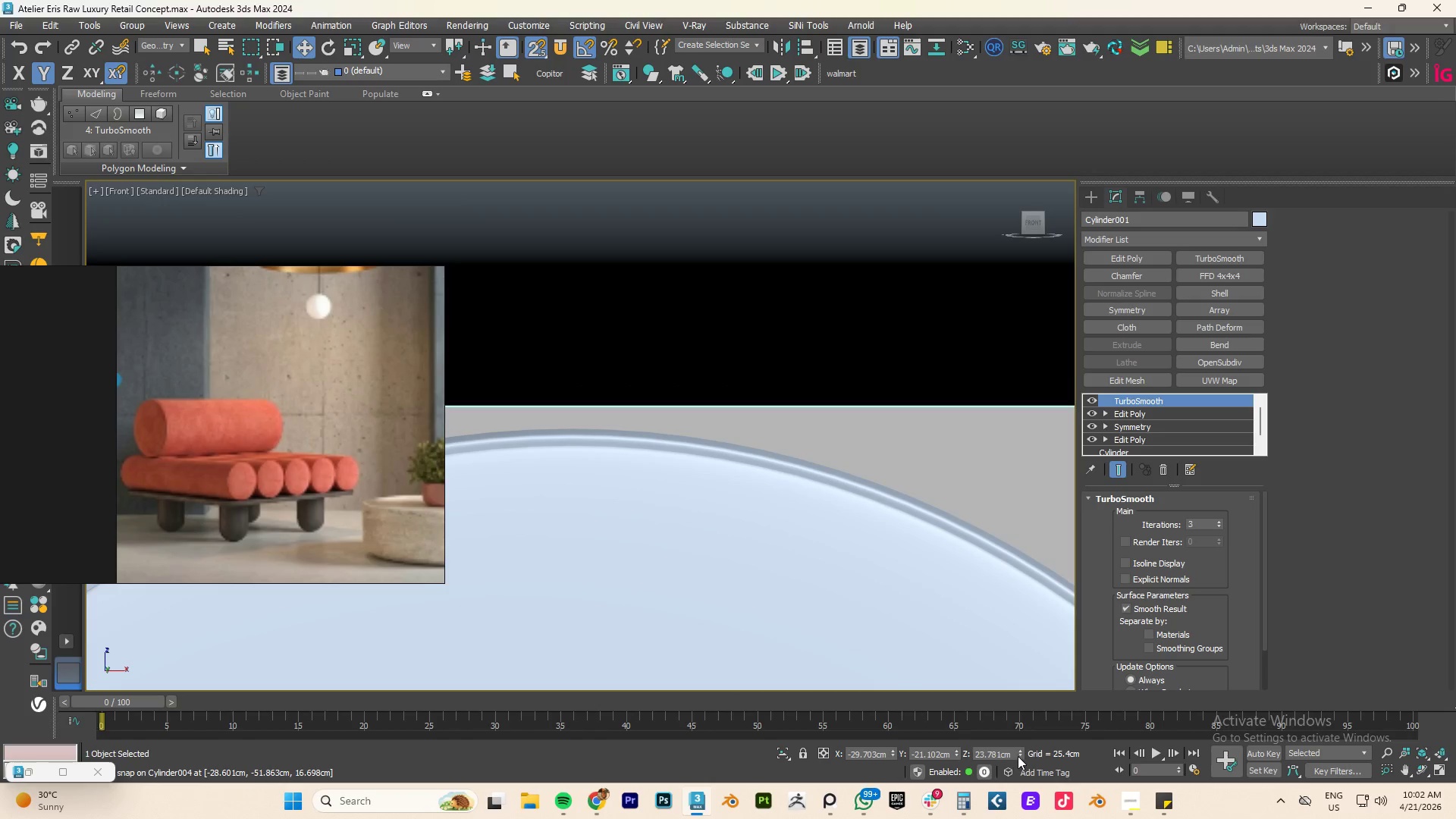 
double_click([1019, 755])
 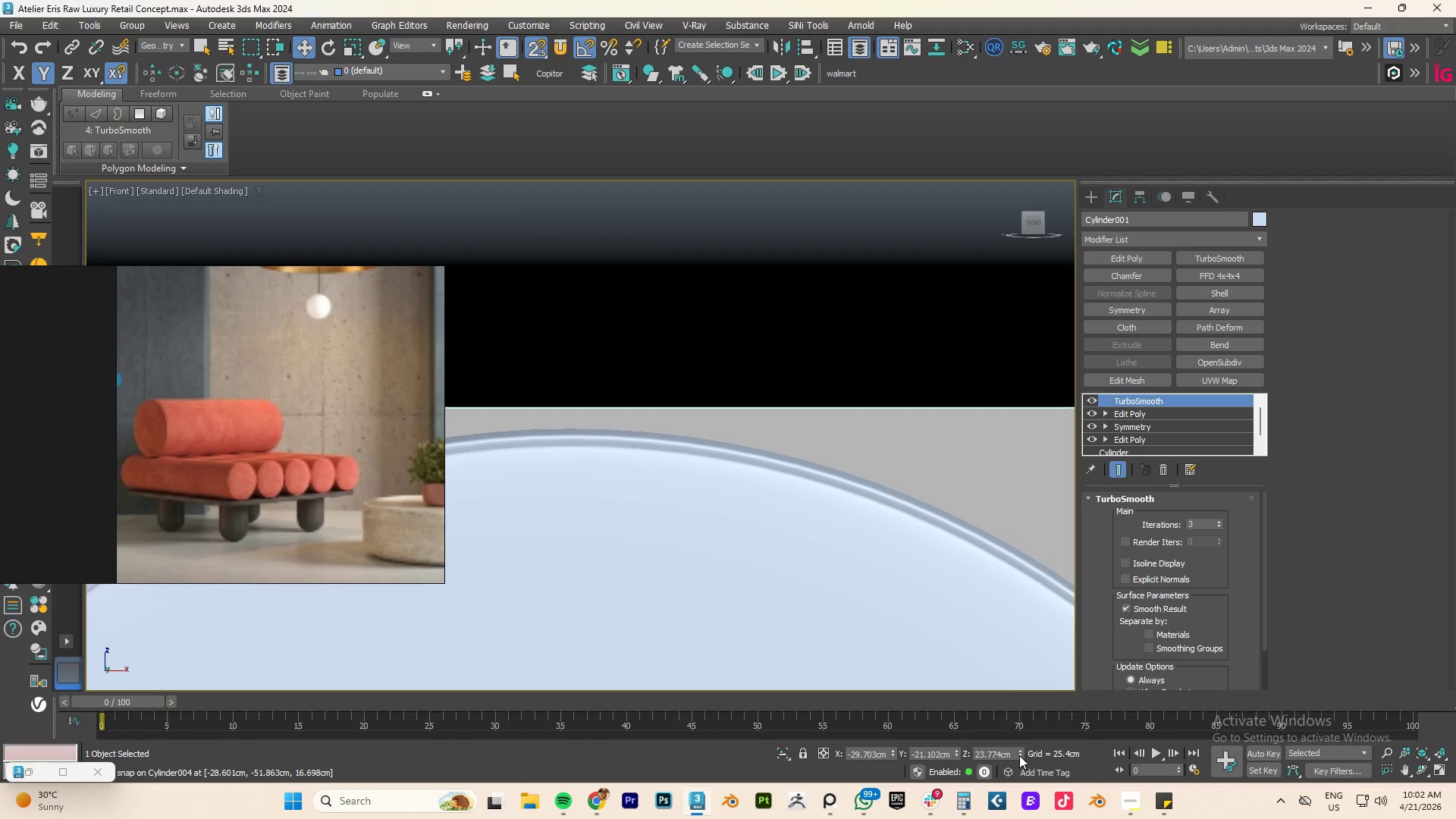 
left_click_drag(start_coordinate=[1019, 755], to_coordinate=[1018, 11])
 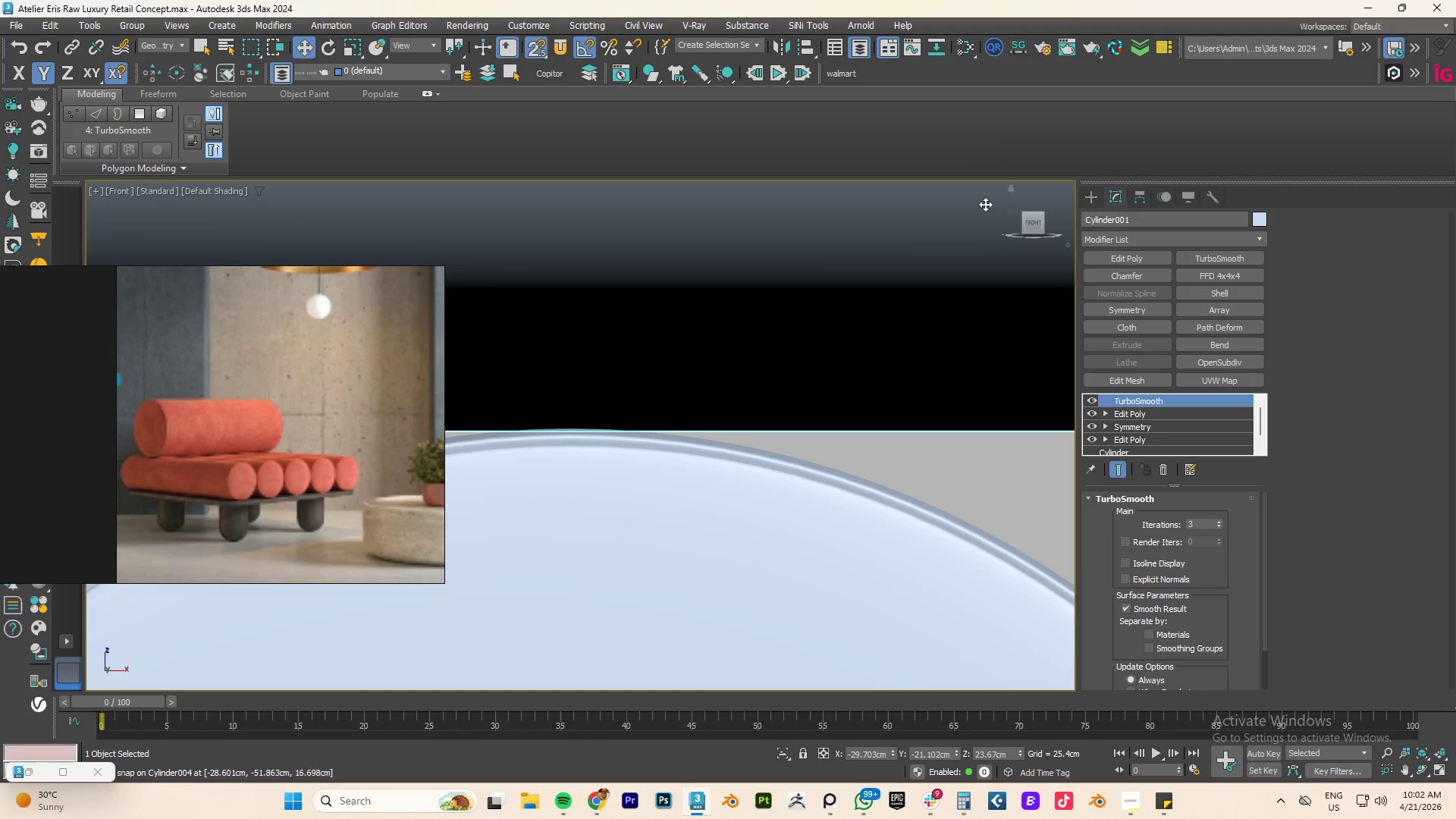 
hold_key(key=Z, duration=0.47)
 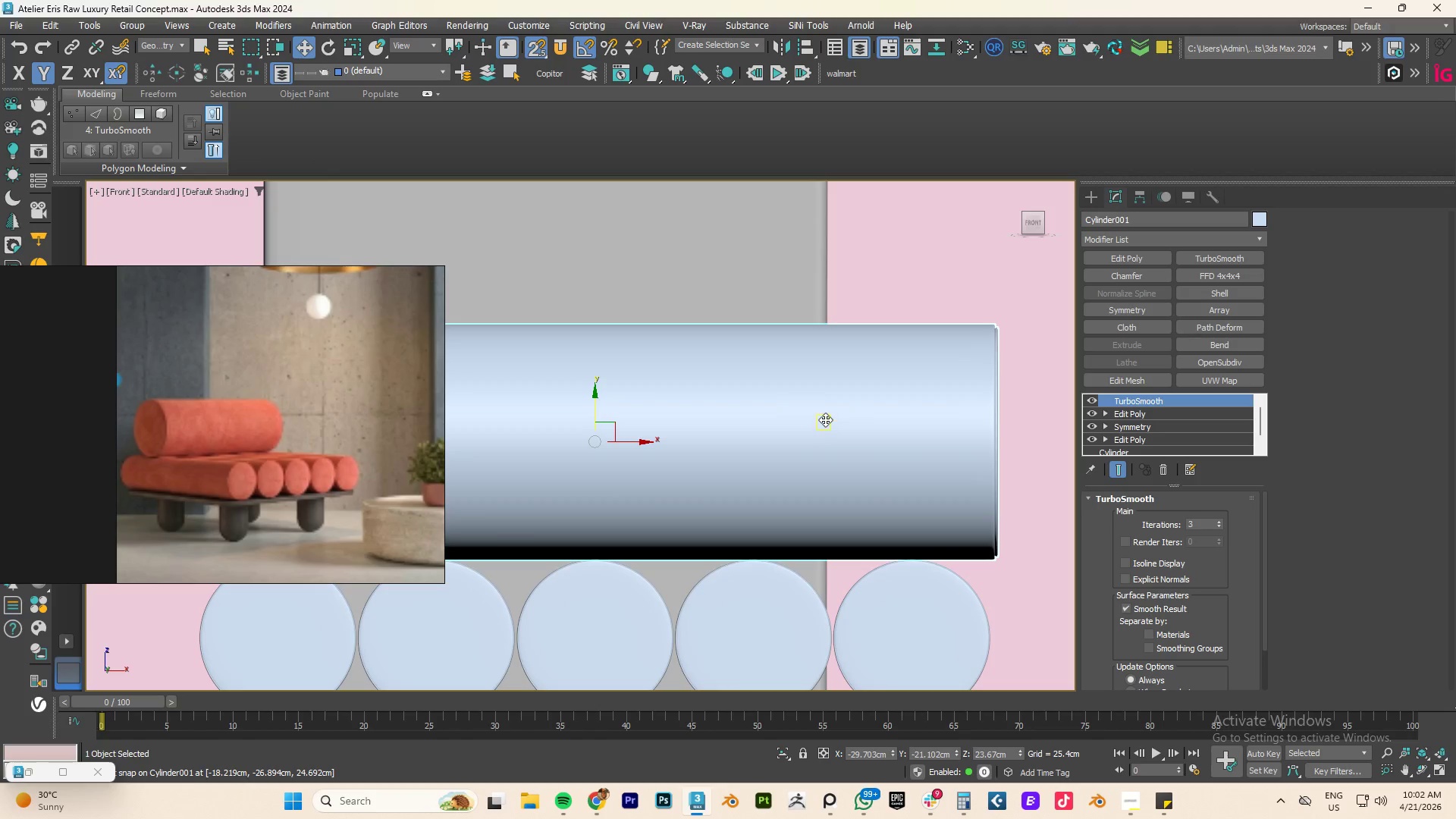 
scroll: coordinate [849, 417], scroll_direction: down, amount: 13.0
 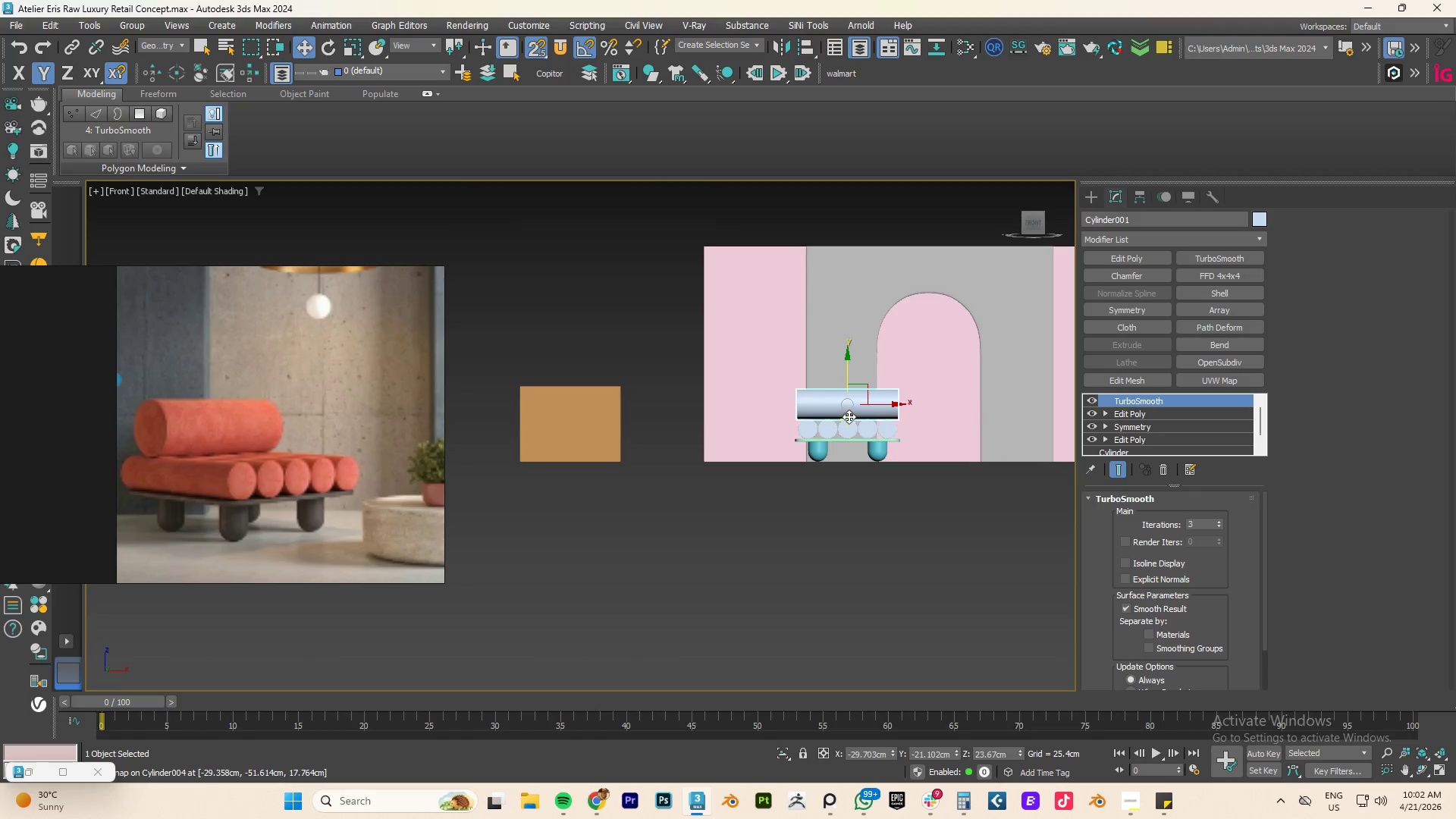 
key(Escape)
 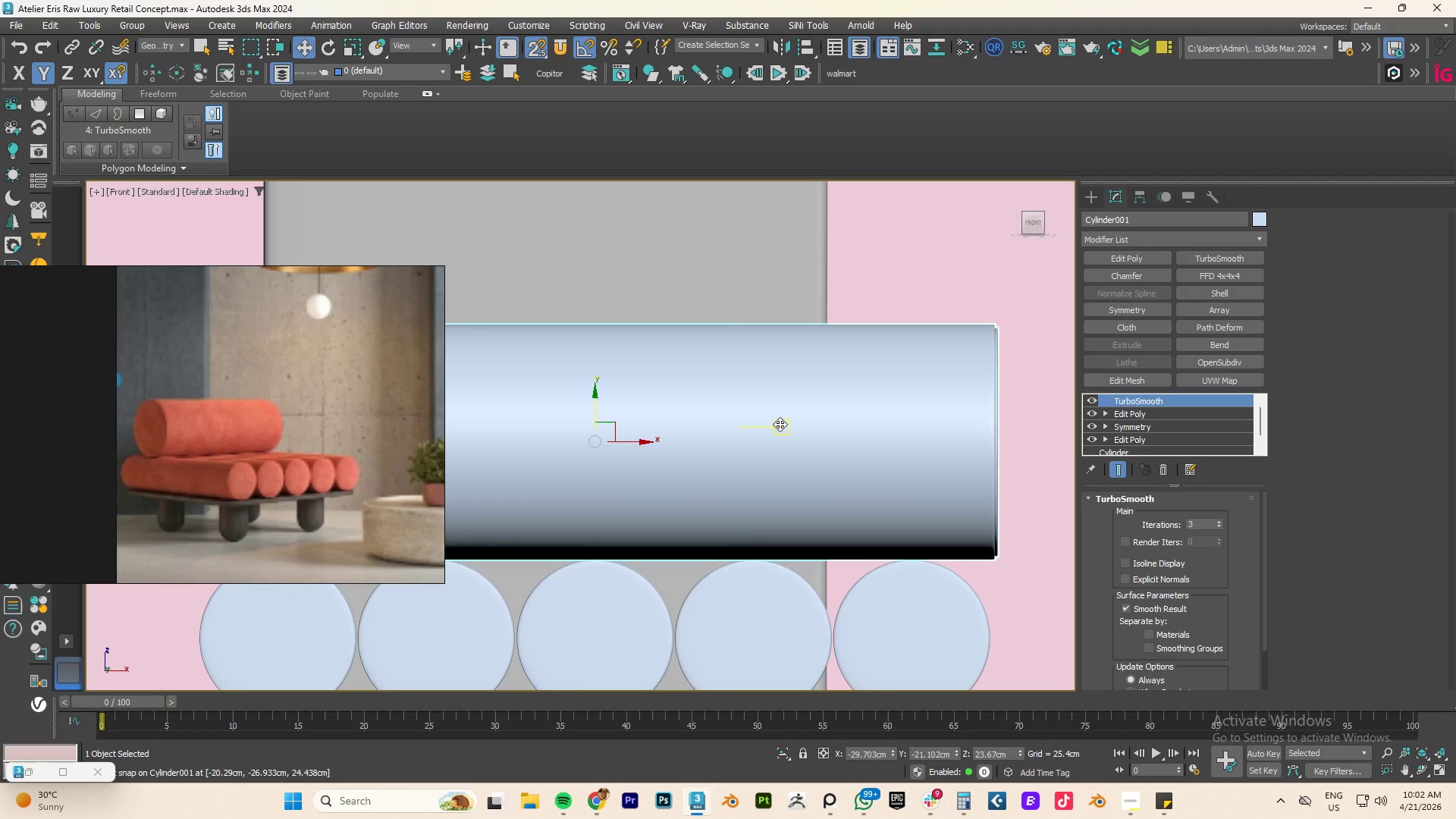 
key(F4)
 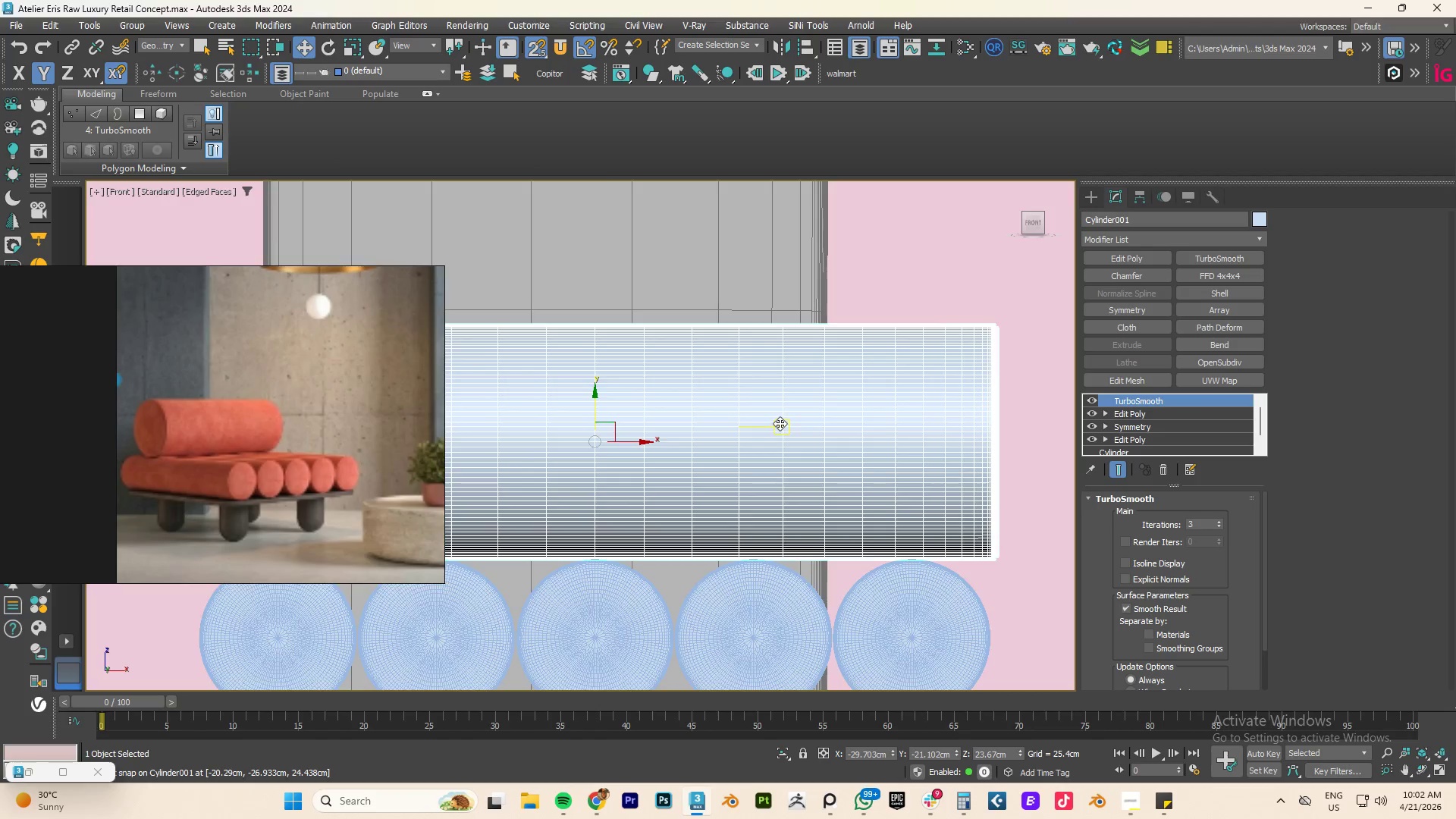 
key(F4)
 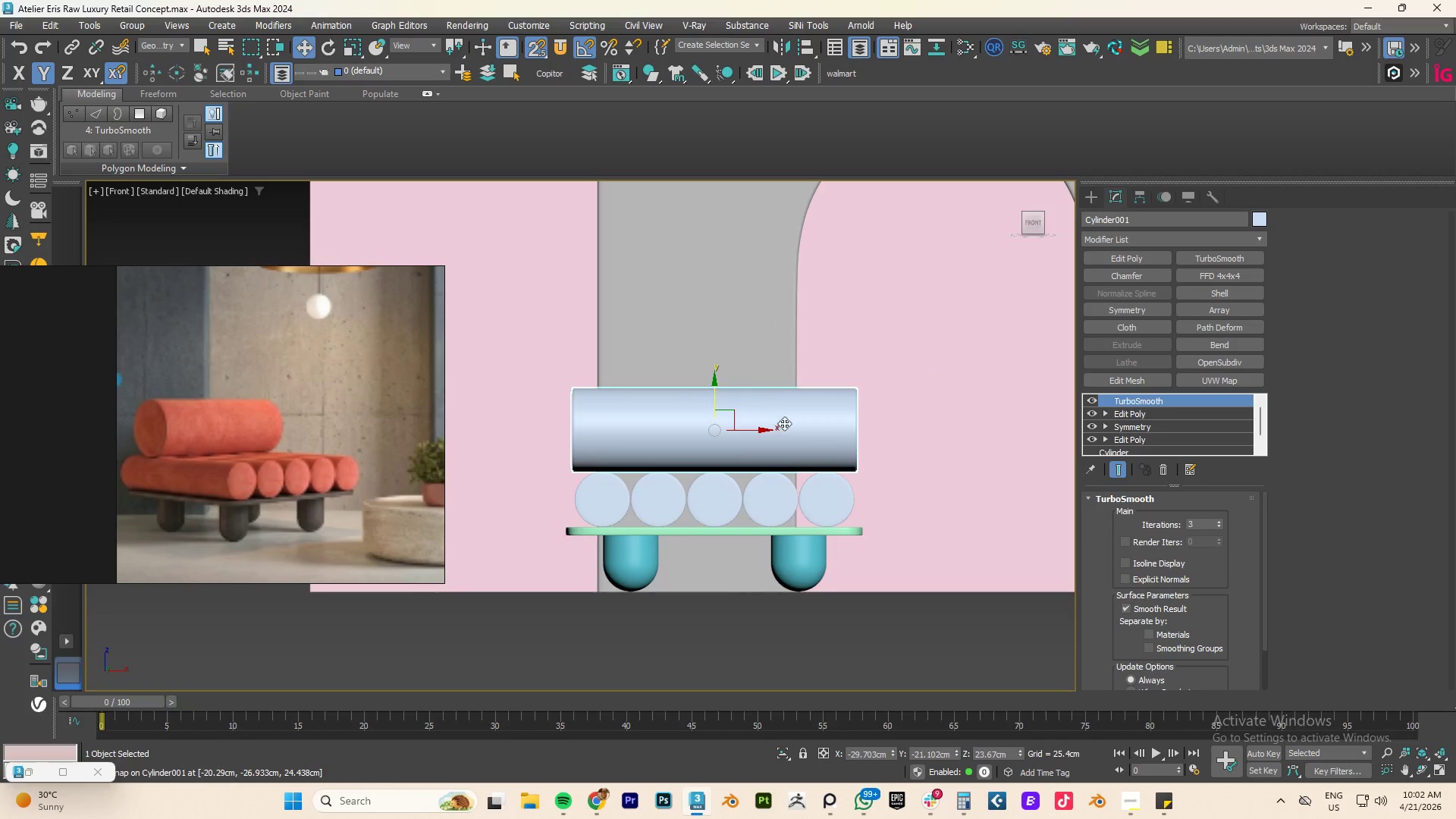 
scroll: coordinate [780, 423], scroll_direction: down, amount: 3.0
 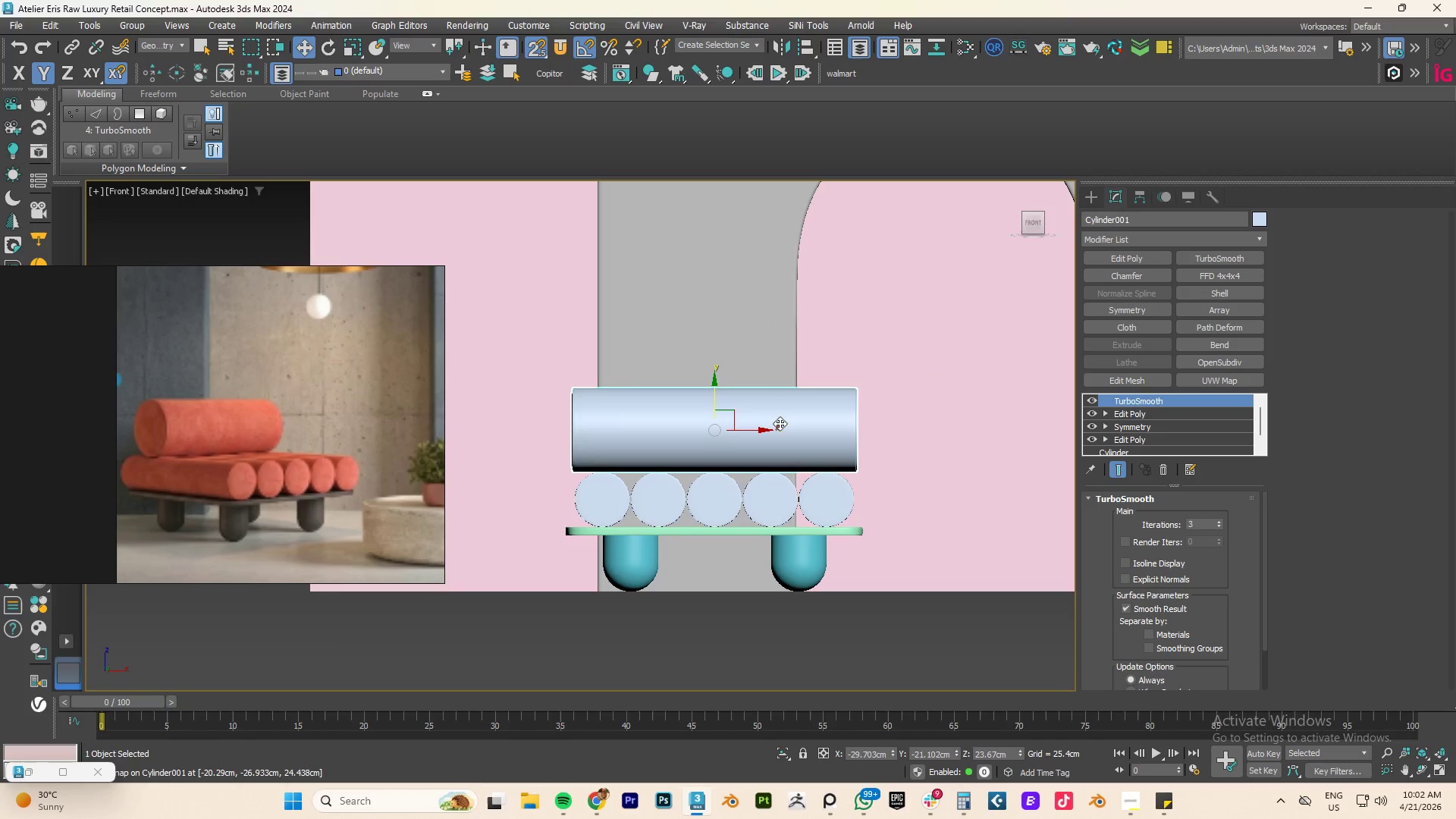 
hold_key(key=AltLeft, duration=3.98)
 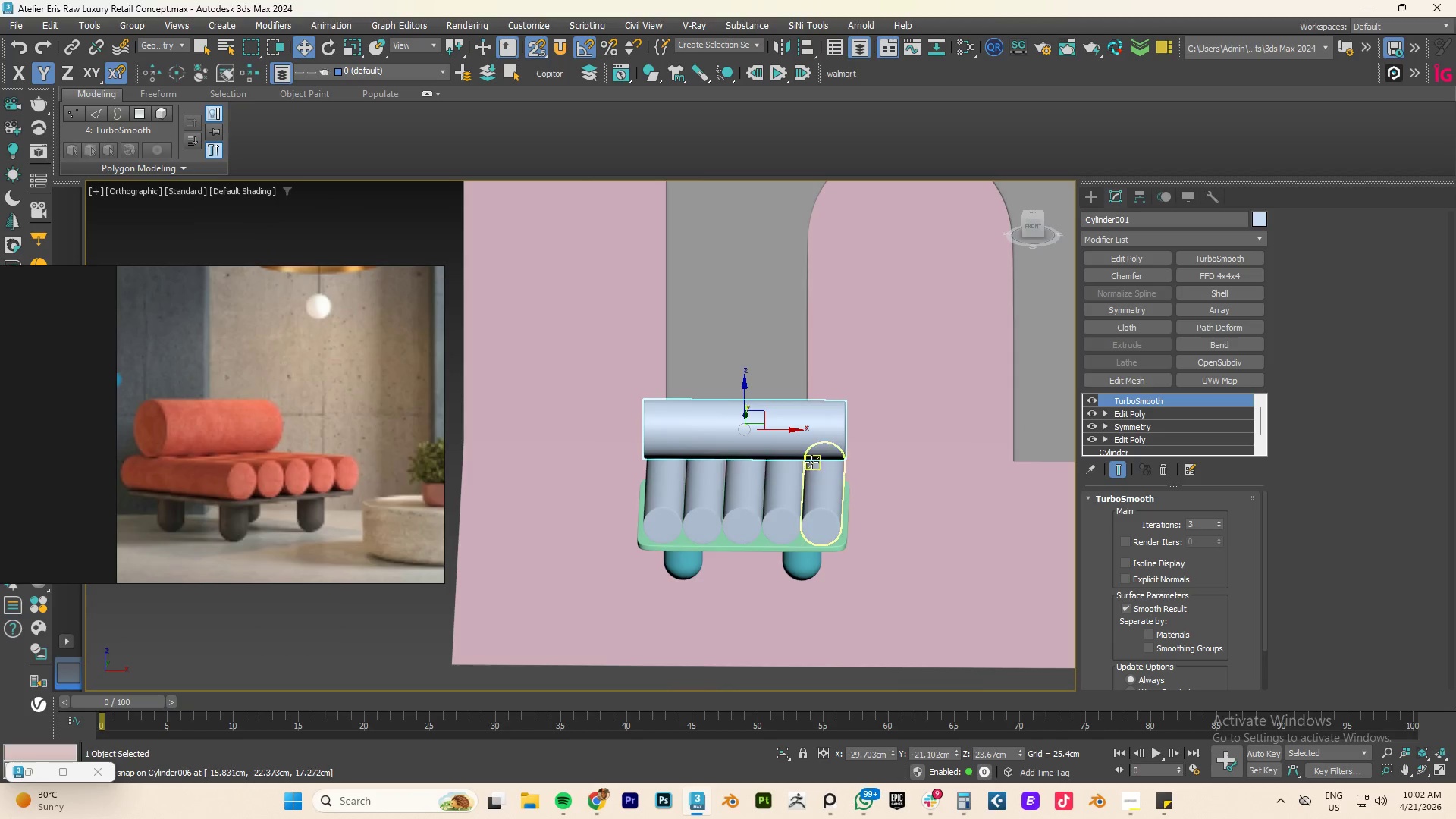 
scroll: coordinate [811, 462], scroll_direction: down, amount: 3.0
 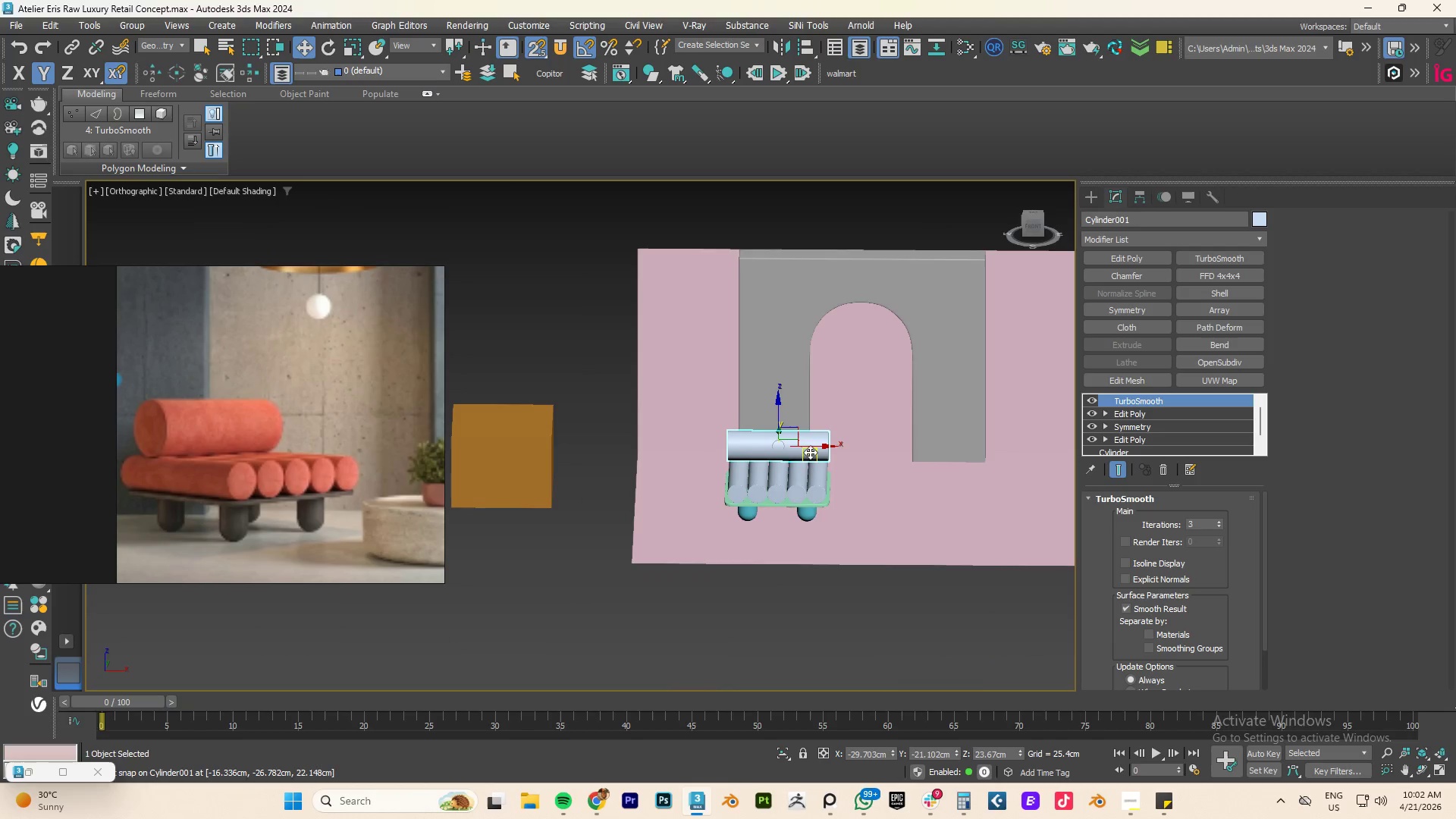 